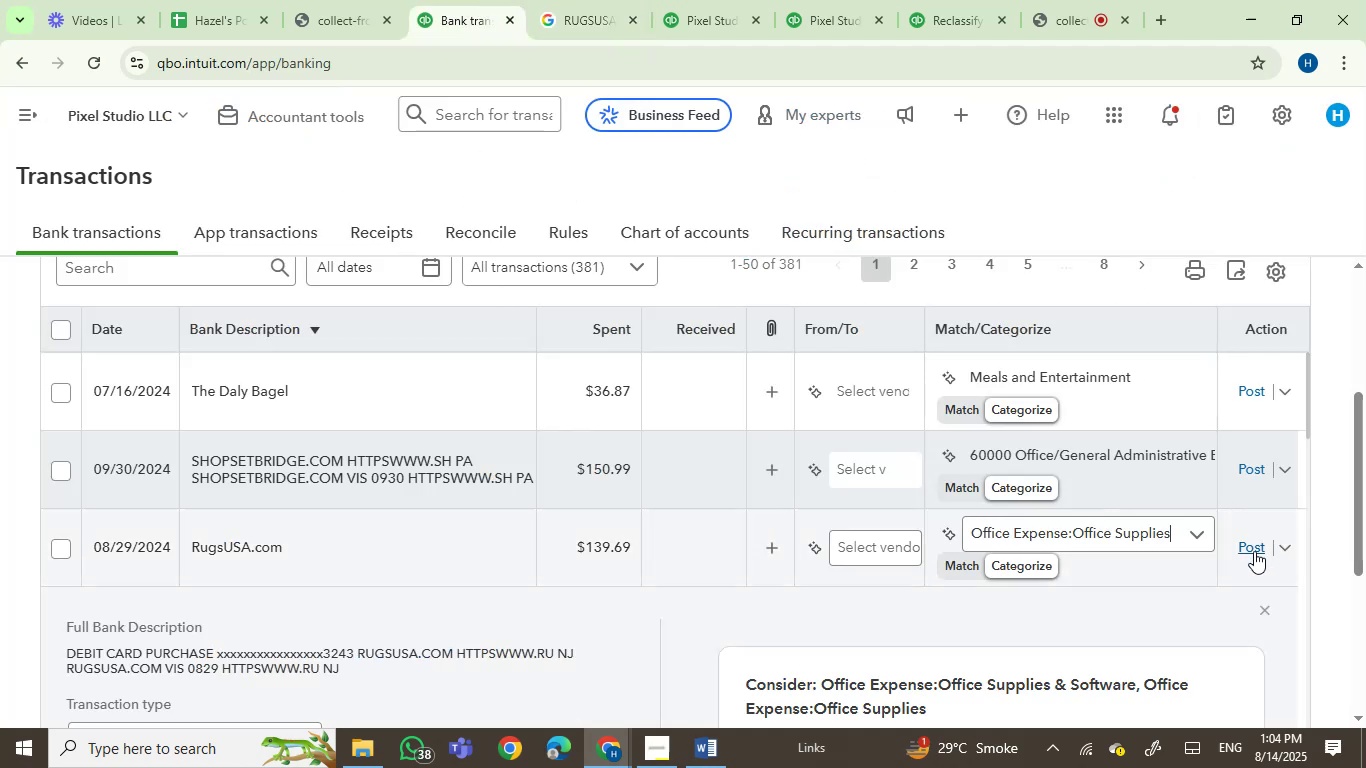 
left_click([1254, 551])
 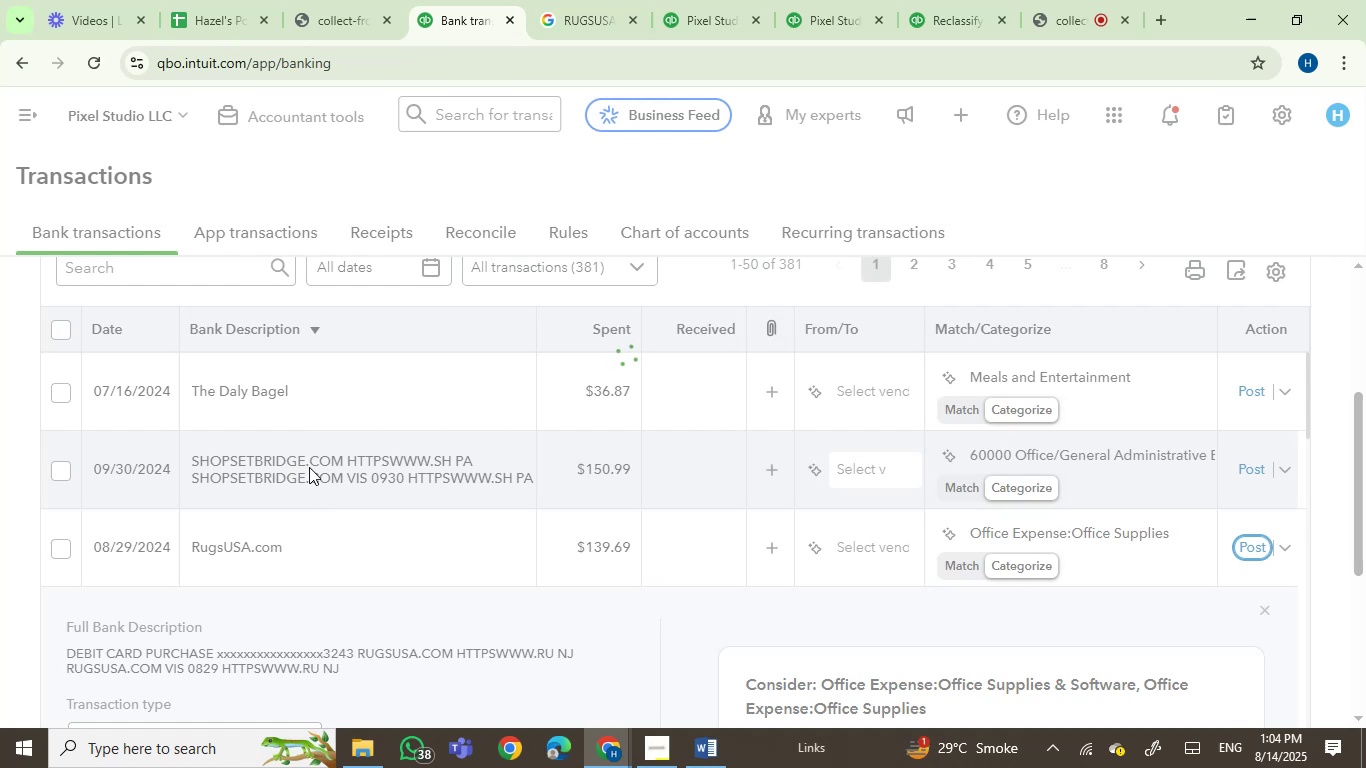 
wait(5.42)
 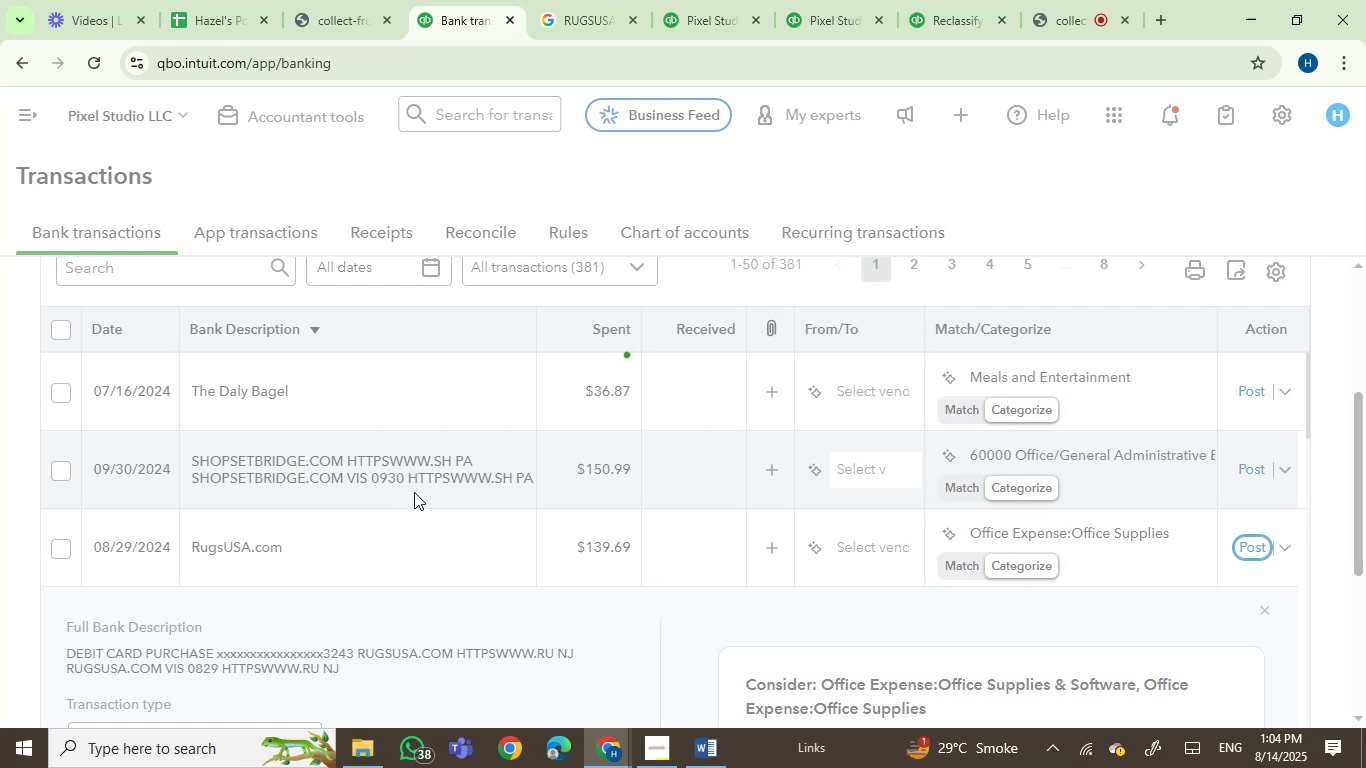 
left_click([308, 469])
 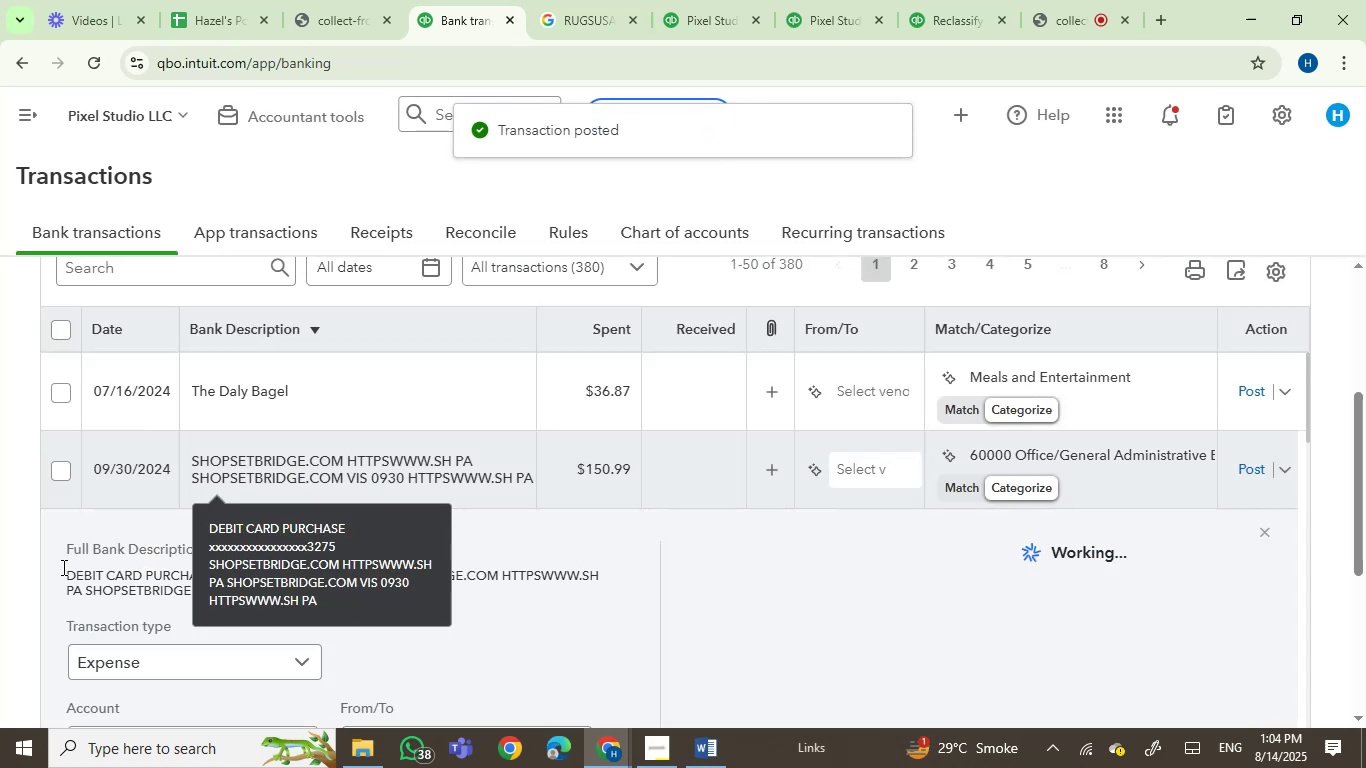 
left_click([151, 584])
 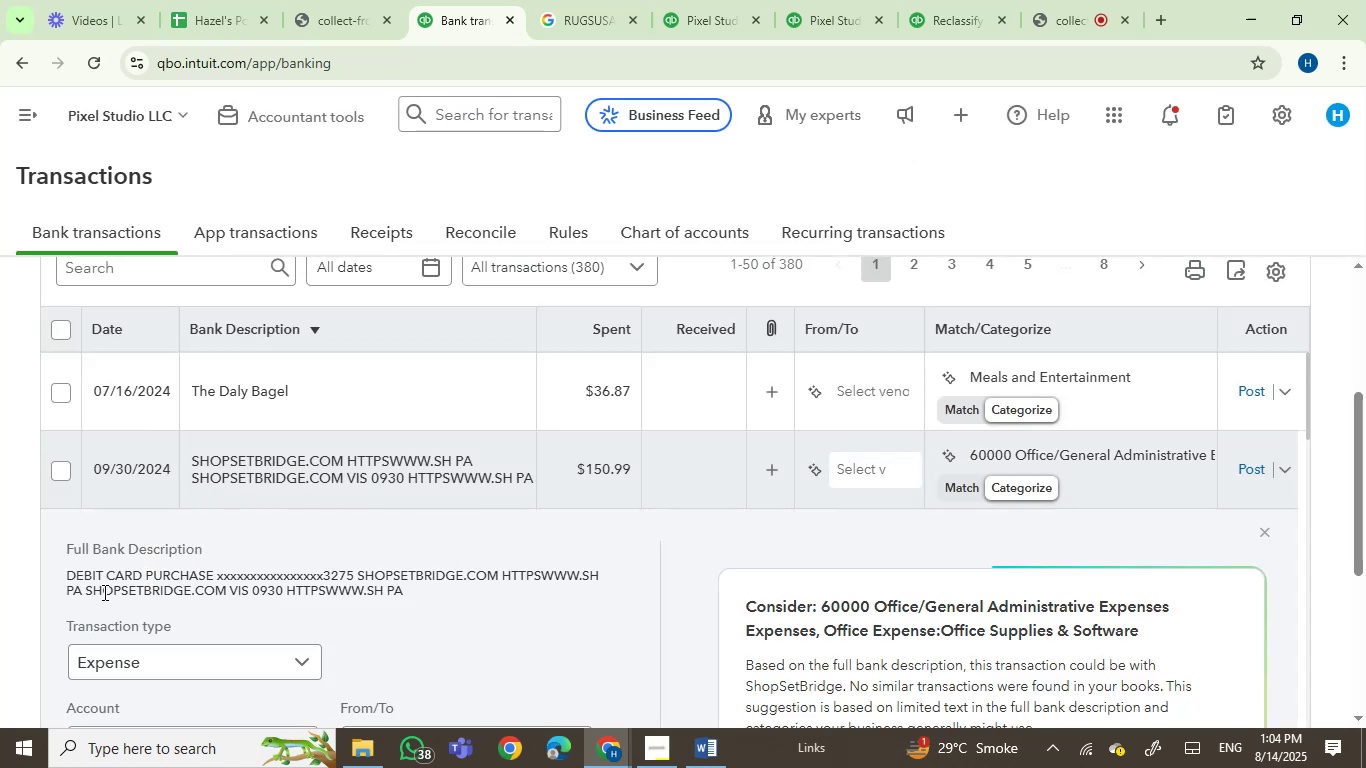 
left_click([121, 589])
 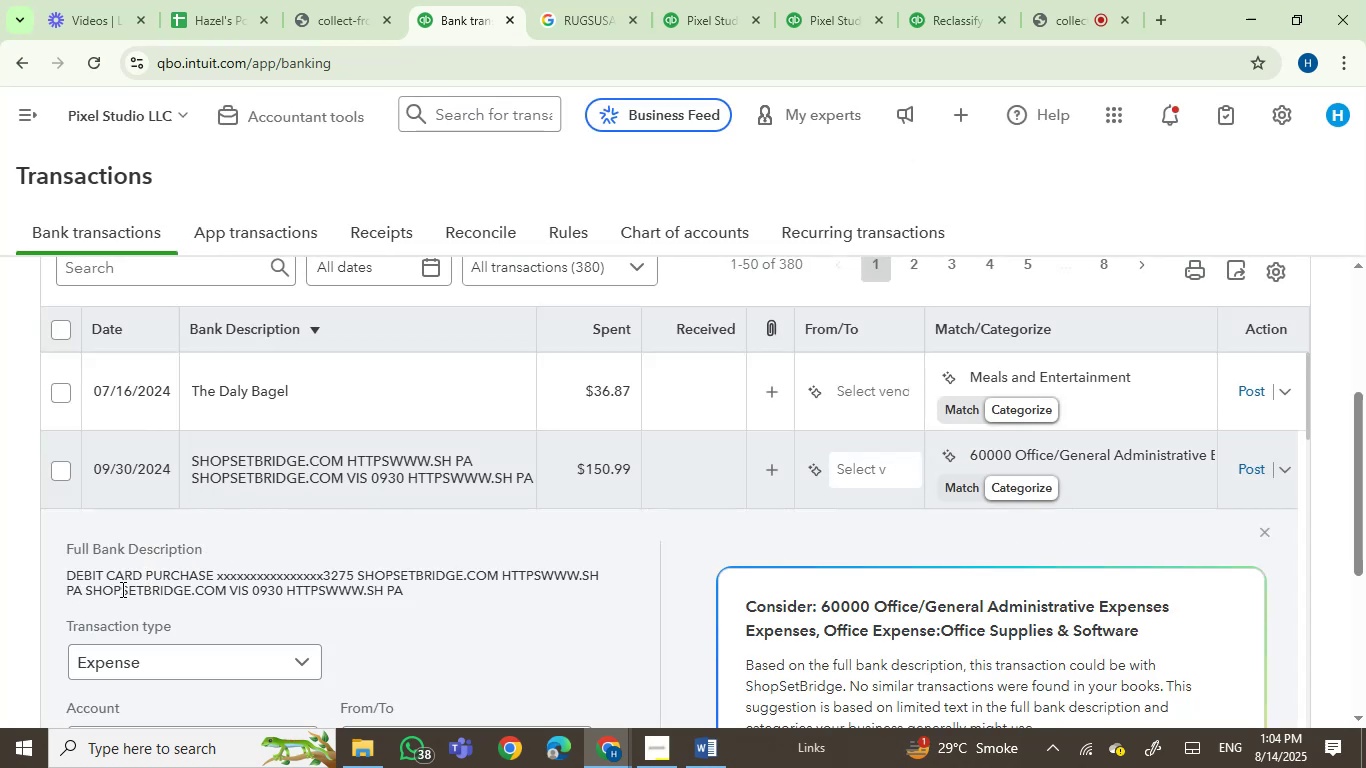 
left_click_drag(start_coordinate=[121, 589], to_coordinate=[214, 597])
 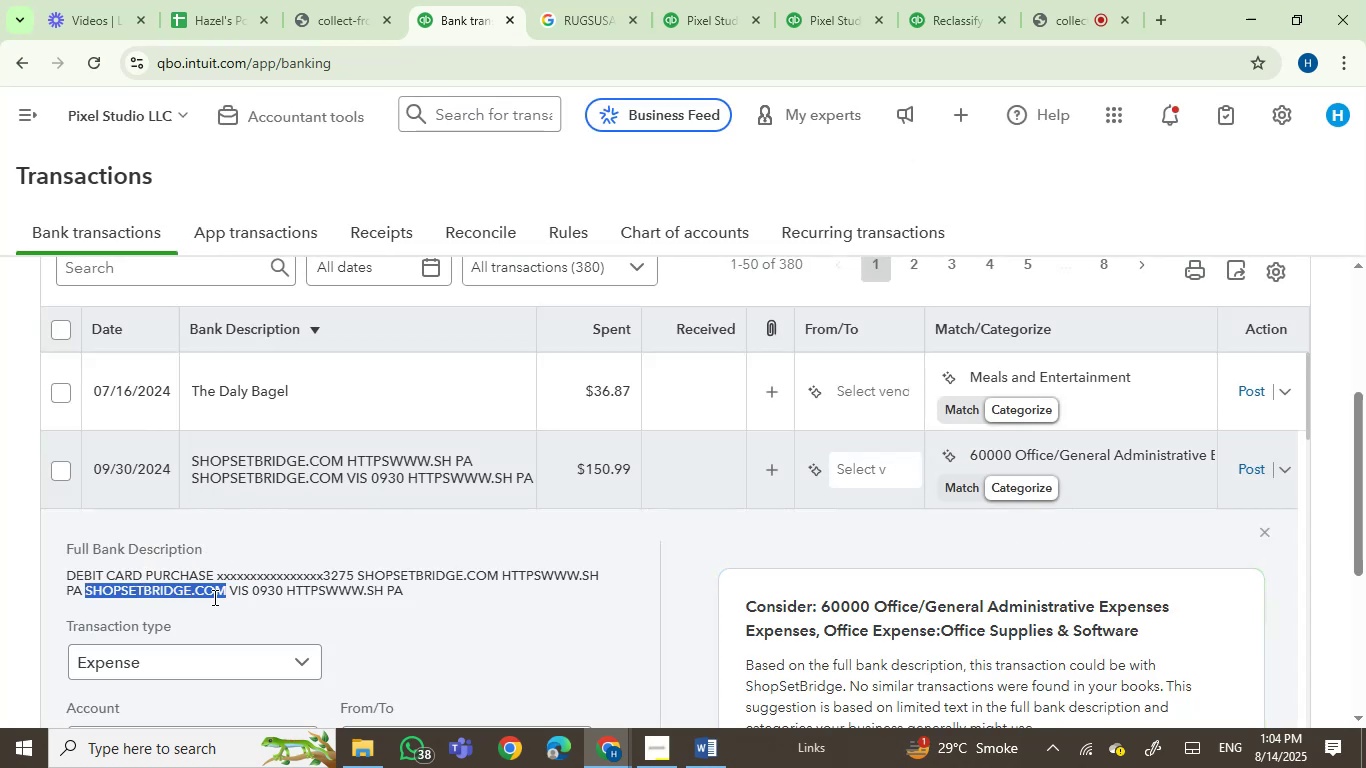 
key(Control+C)
 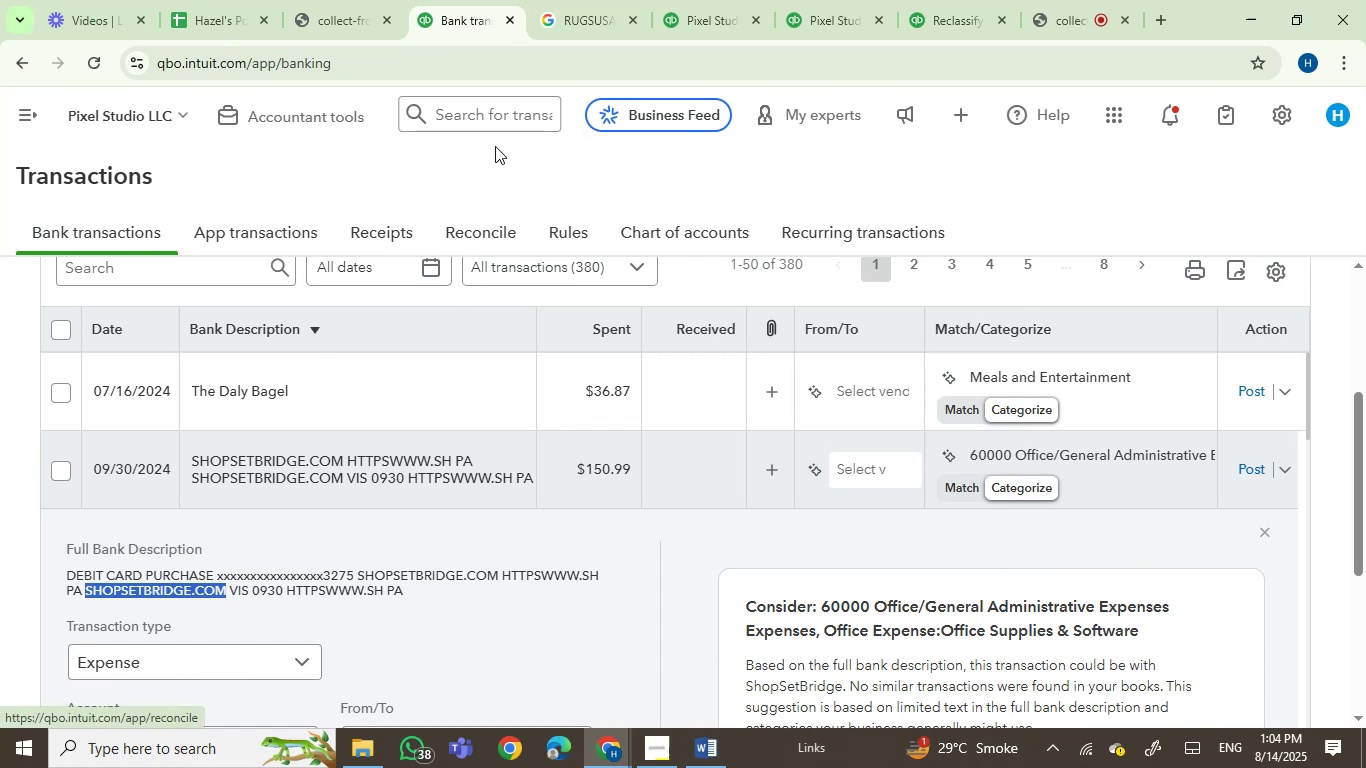 
left_click([569, 0])
 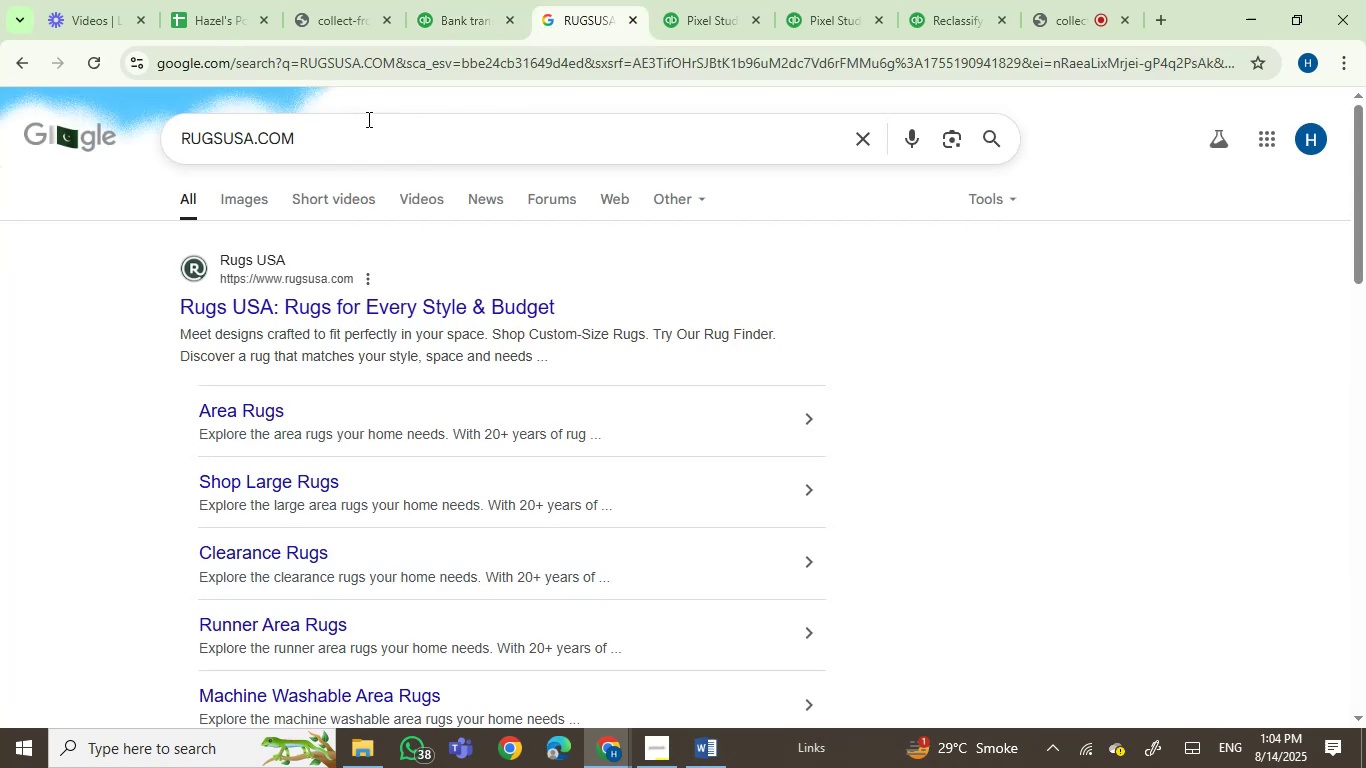 
left_click_drag(start_coordinate=[333, 140], to_coordinate=[35, 127])
 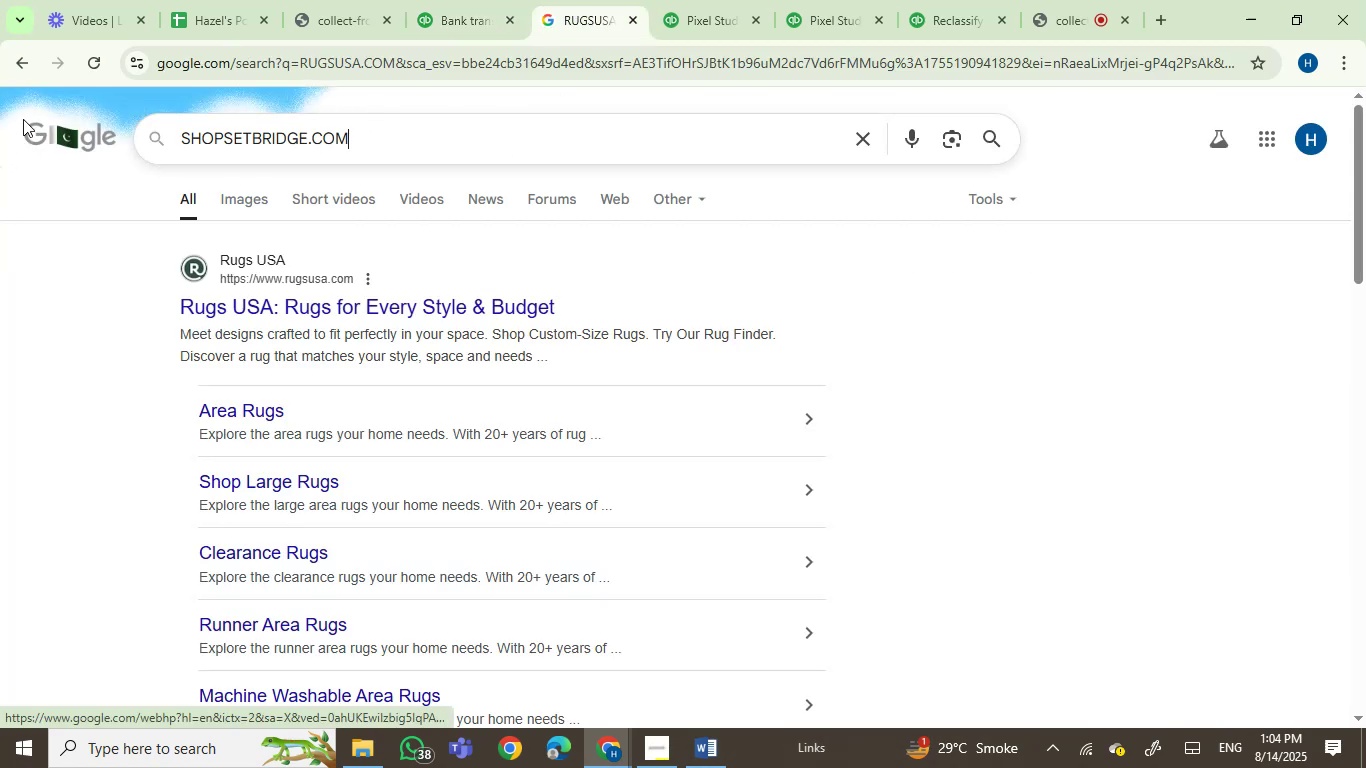 
key(Control+ControlLeft)
 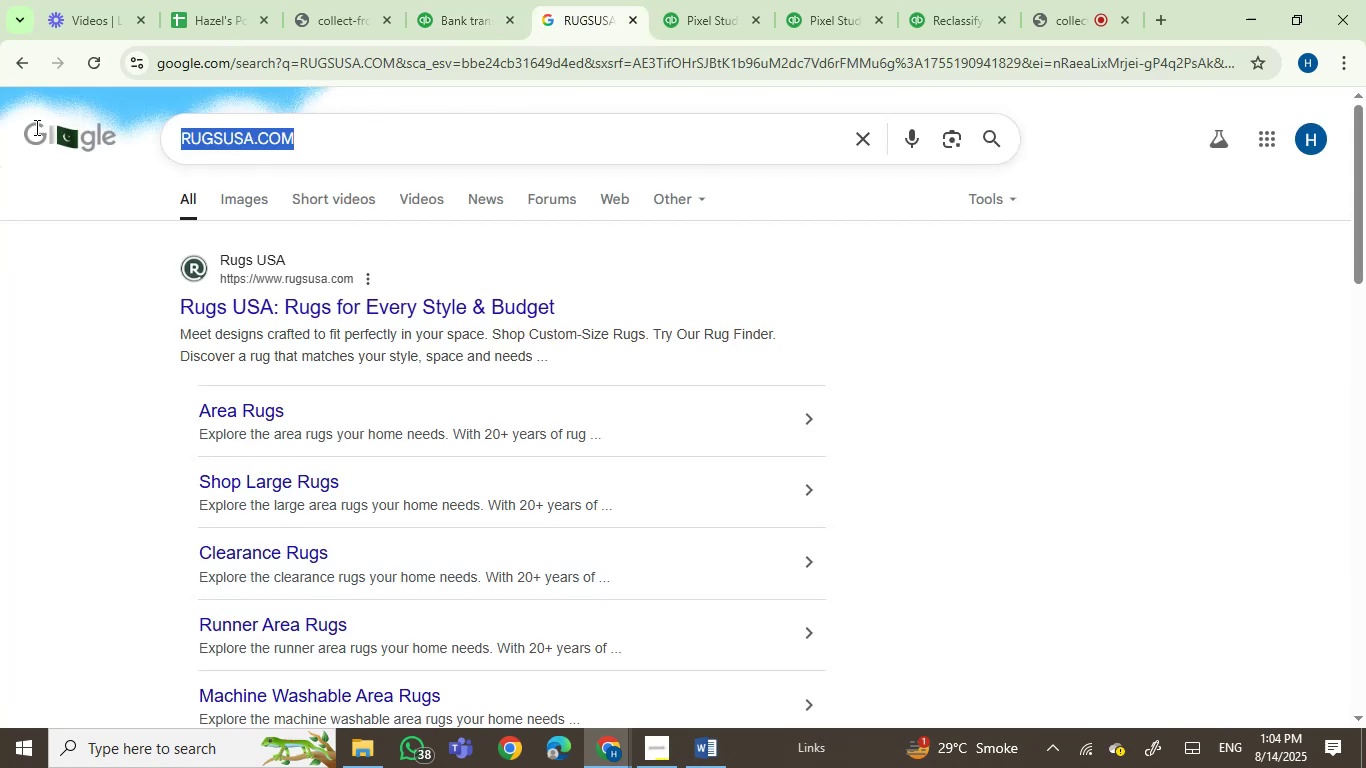 
key(Control+V)
 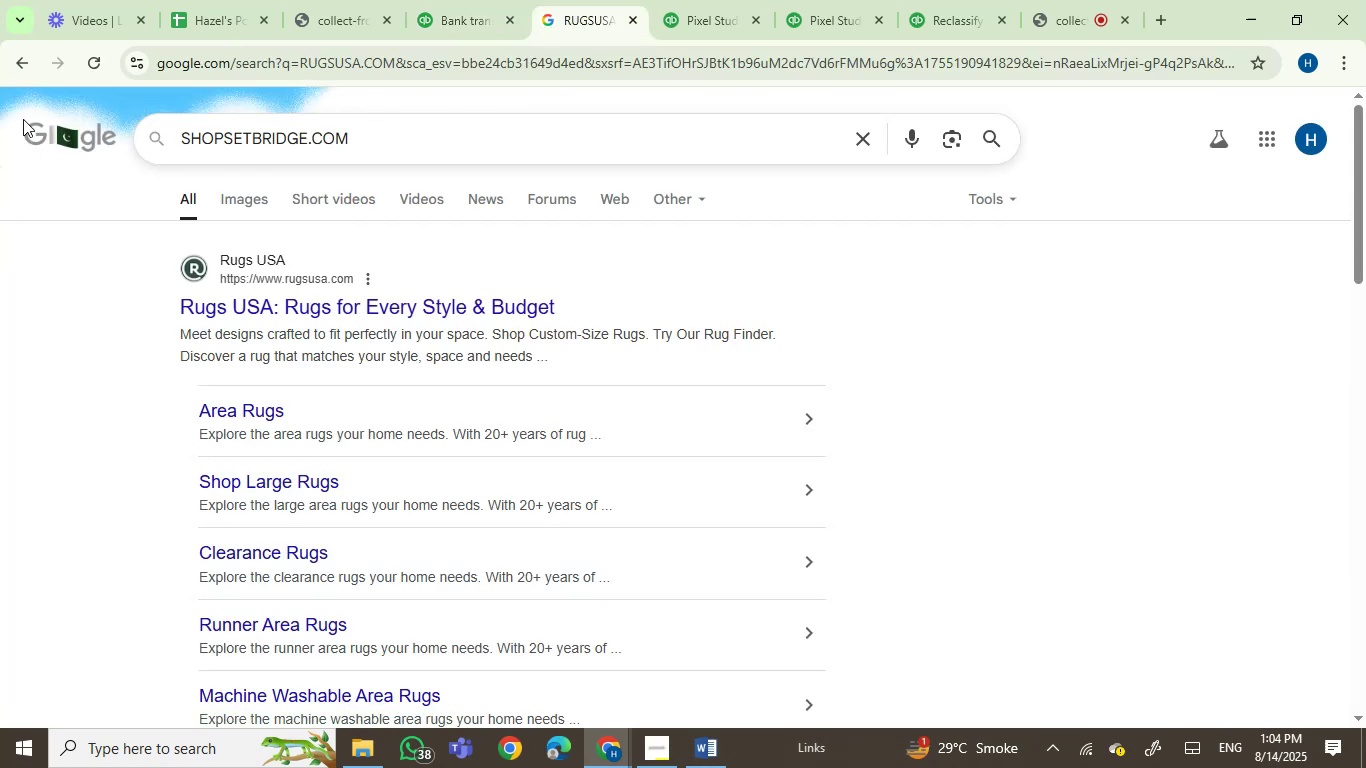 
key(Enter)
 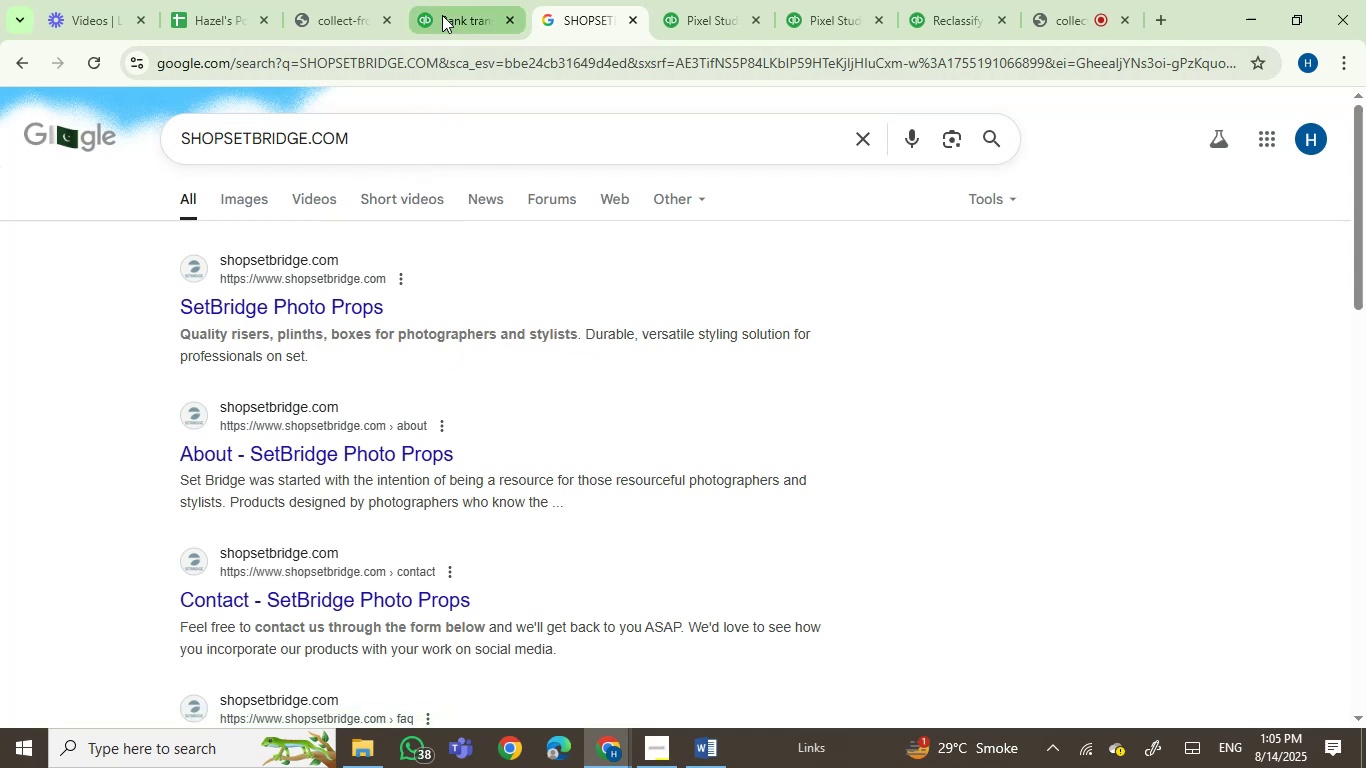 
wait(19.87)
 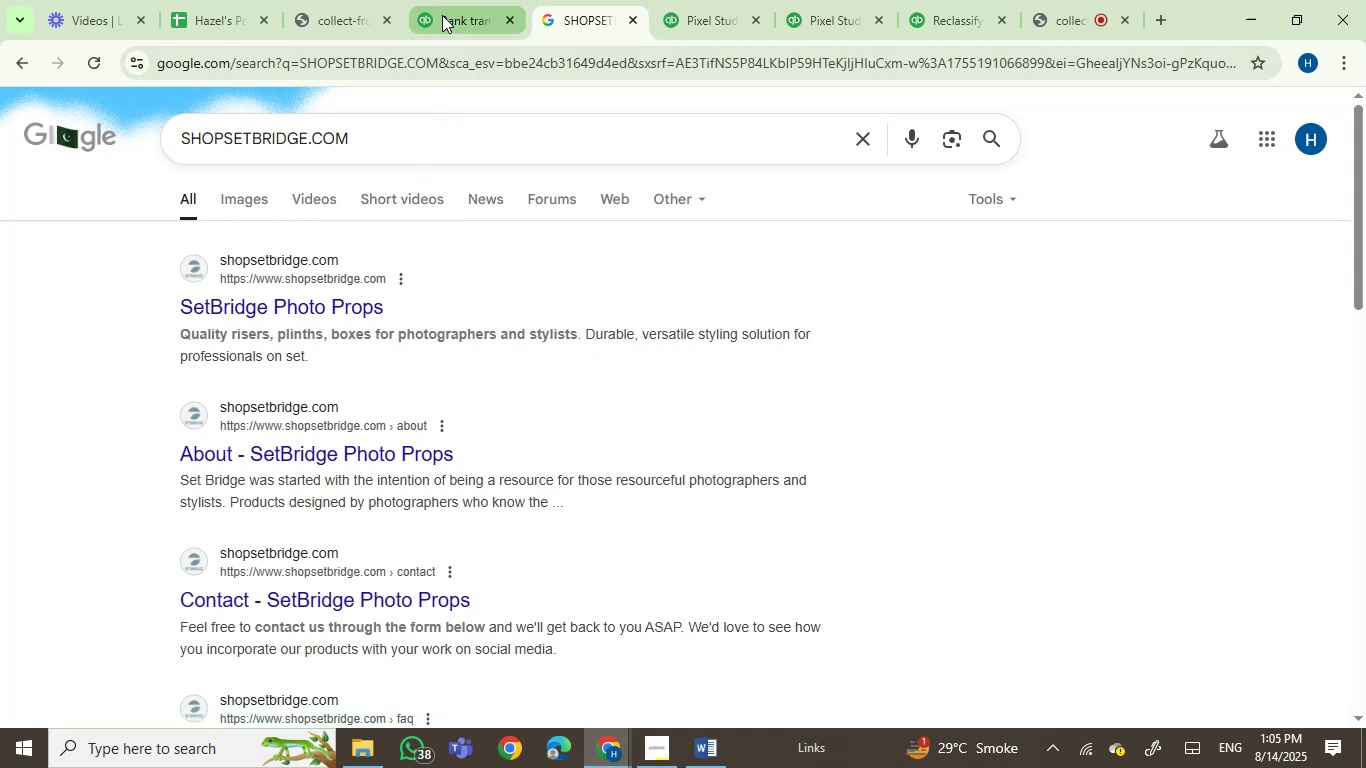 
left_click([452, 12])
 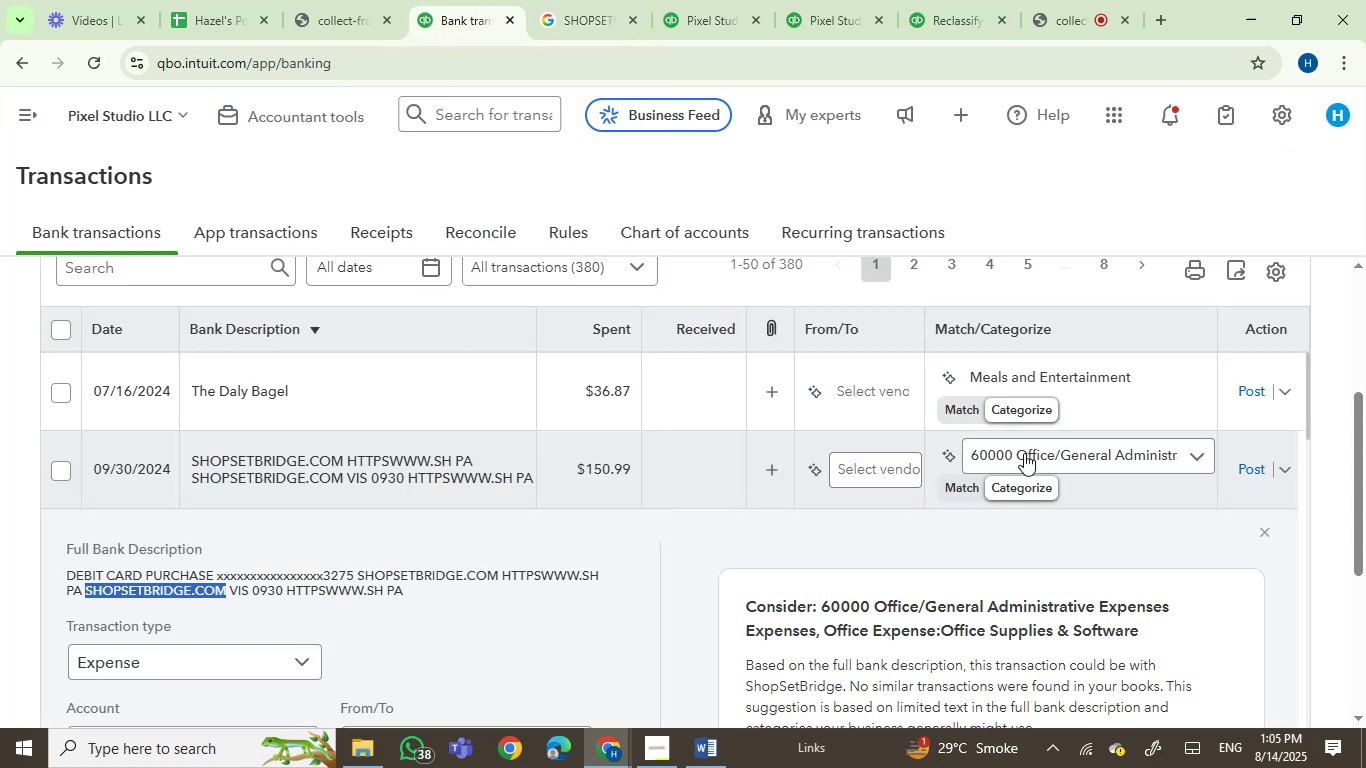 
left_click([1058, 456])
 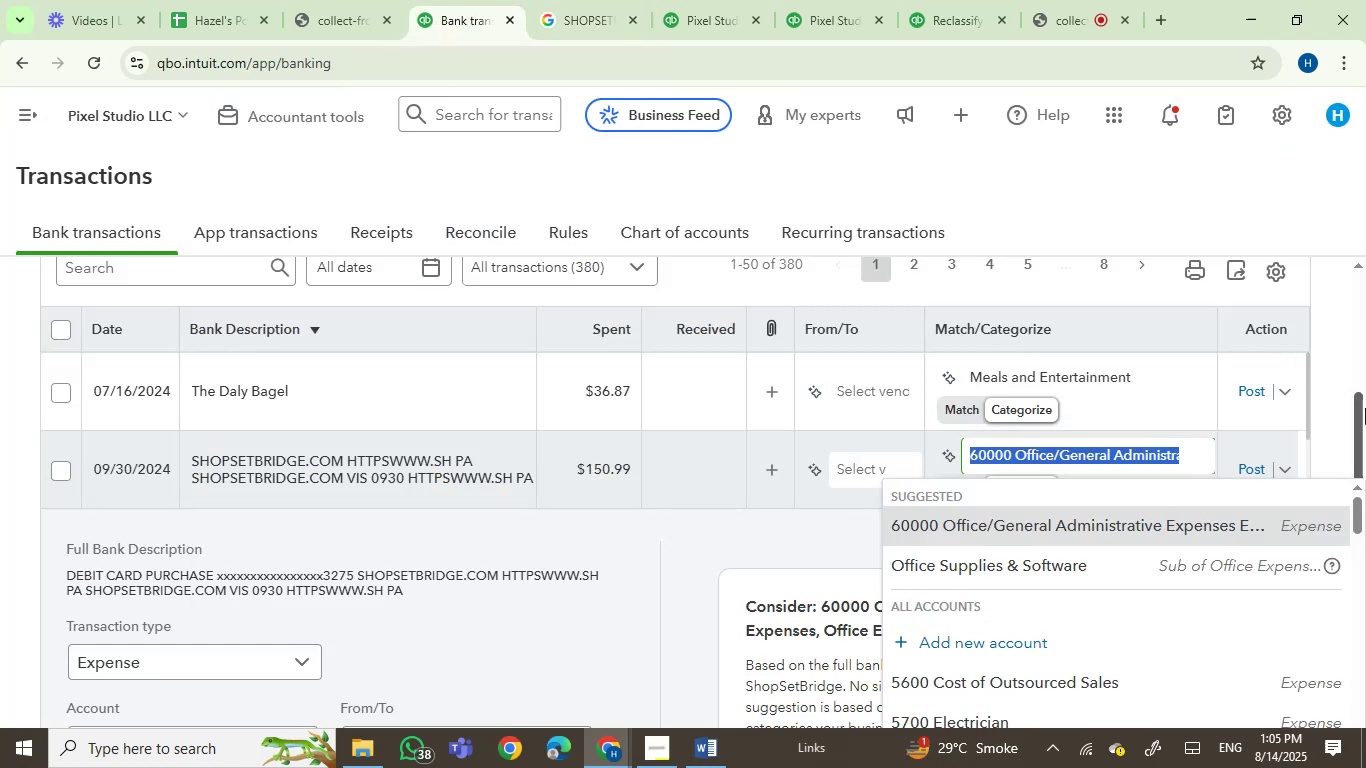 
scroll: coordinate [1340, 356], scroll_direction: up, amount: 1.0
 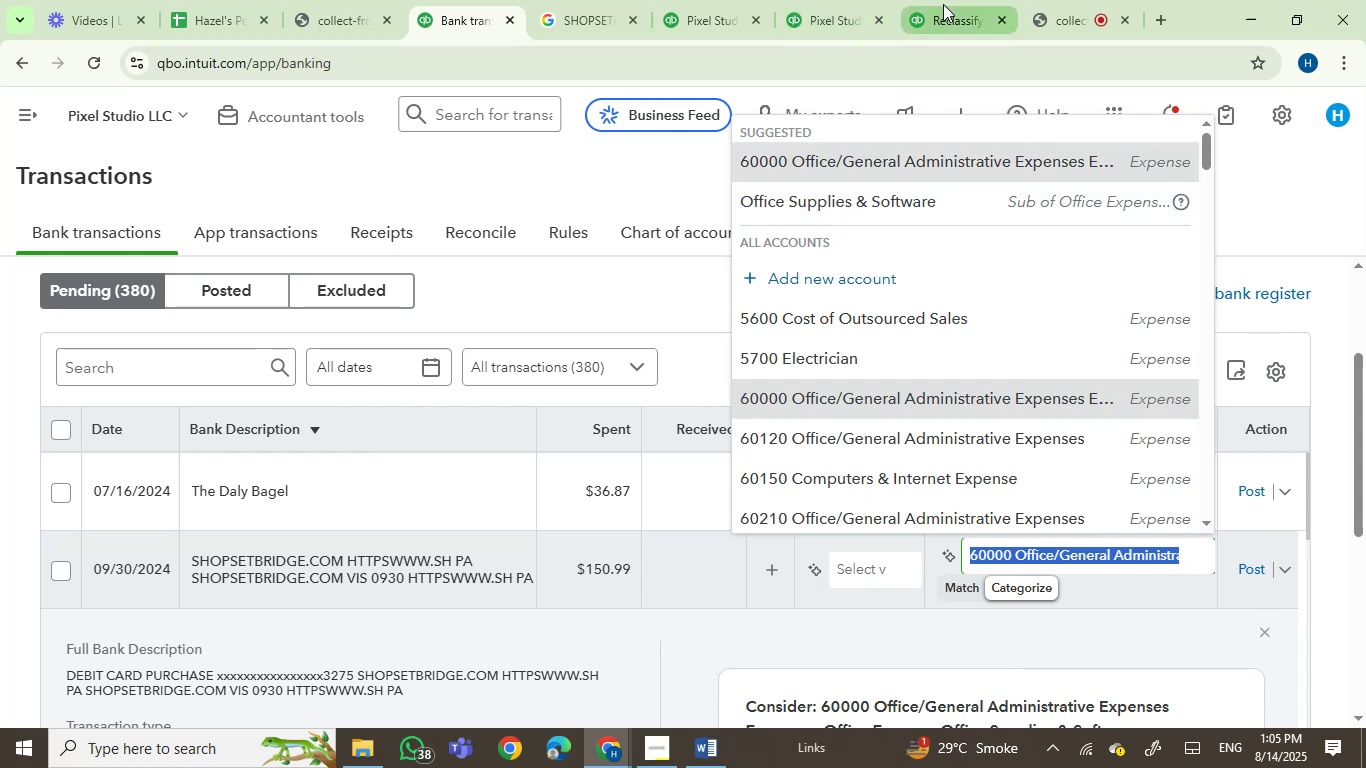 
scroll: coordinate [698, 486], scroll_direction: none, amount: 0.0
 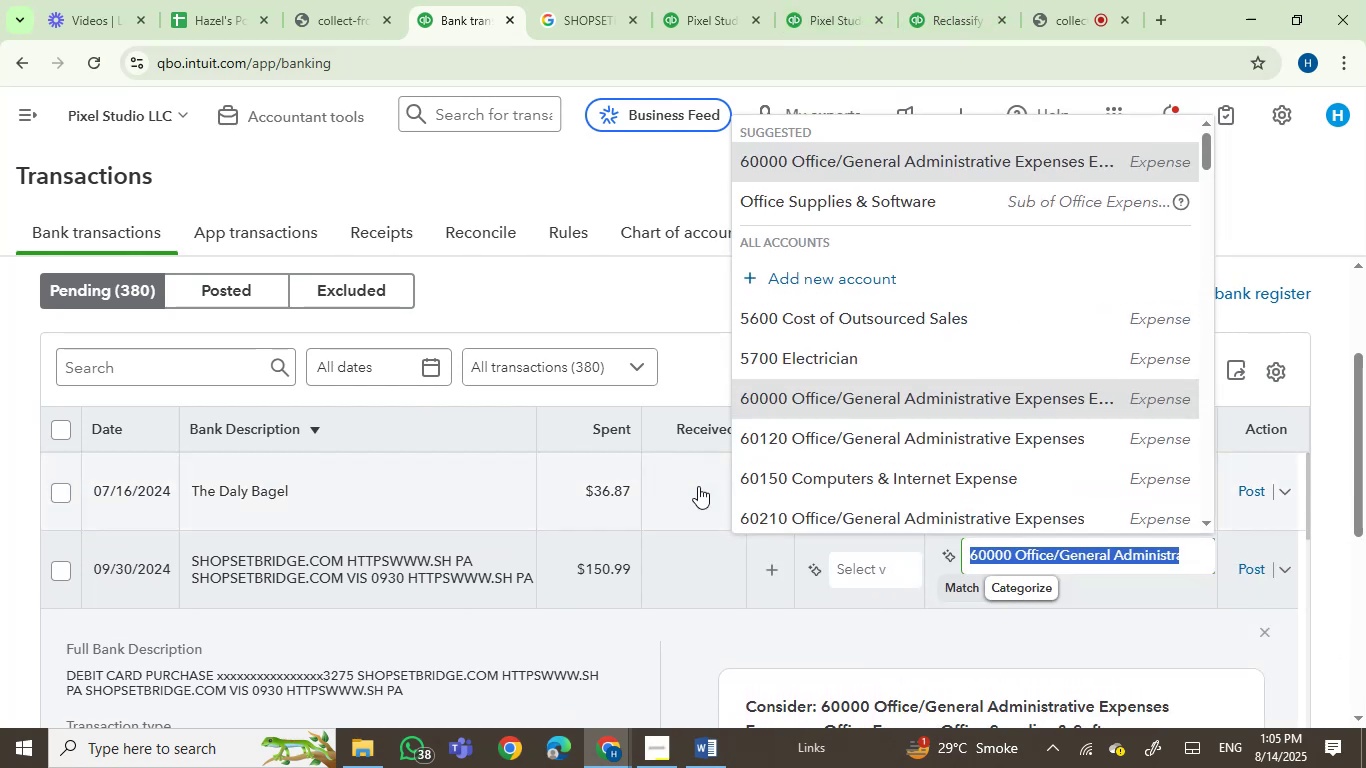 
type(Props)
 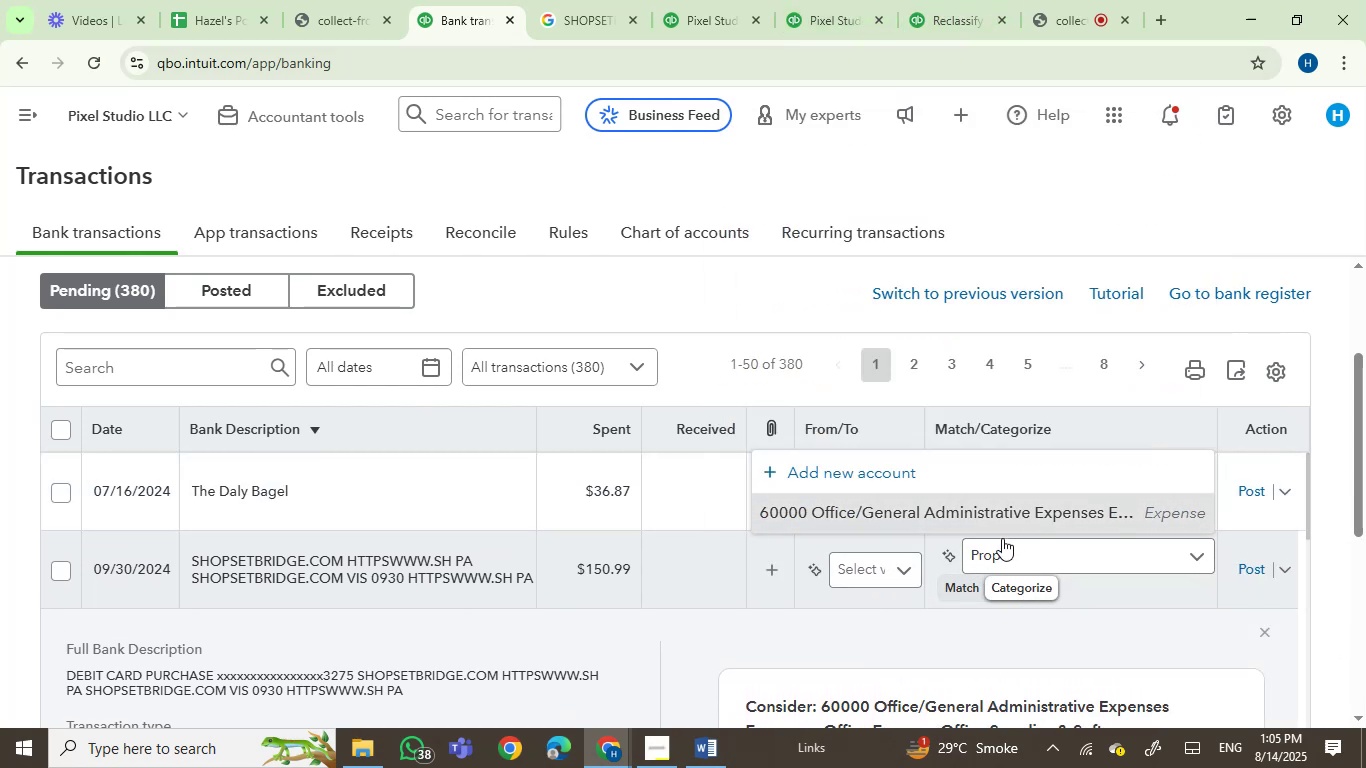 
left_click([914, 482])
 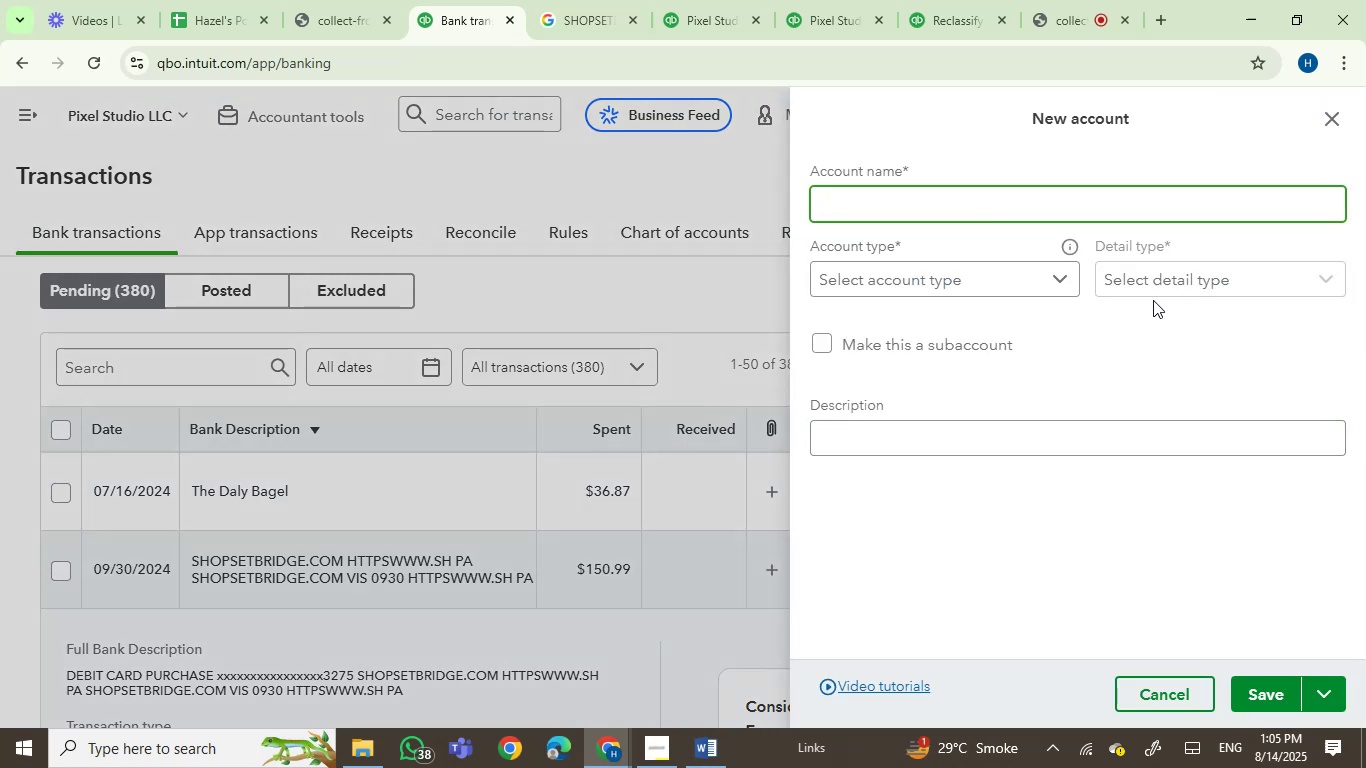 
wait(6.5)
 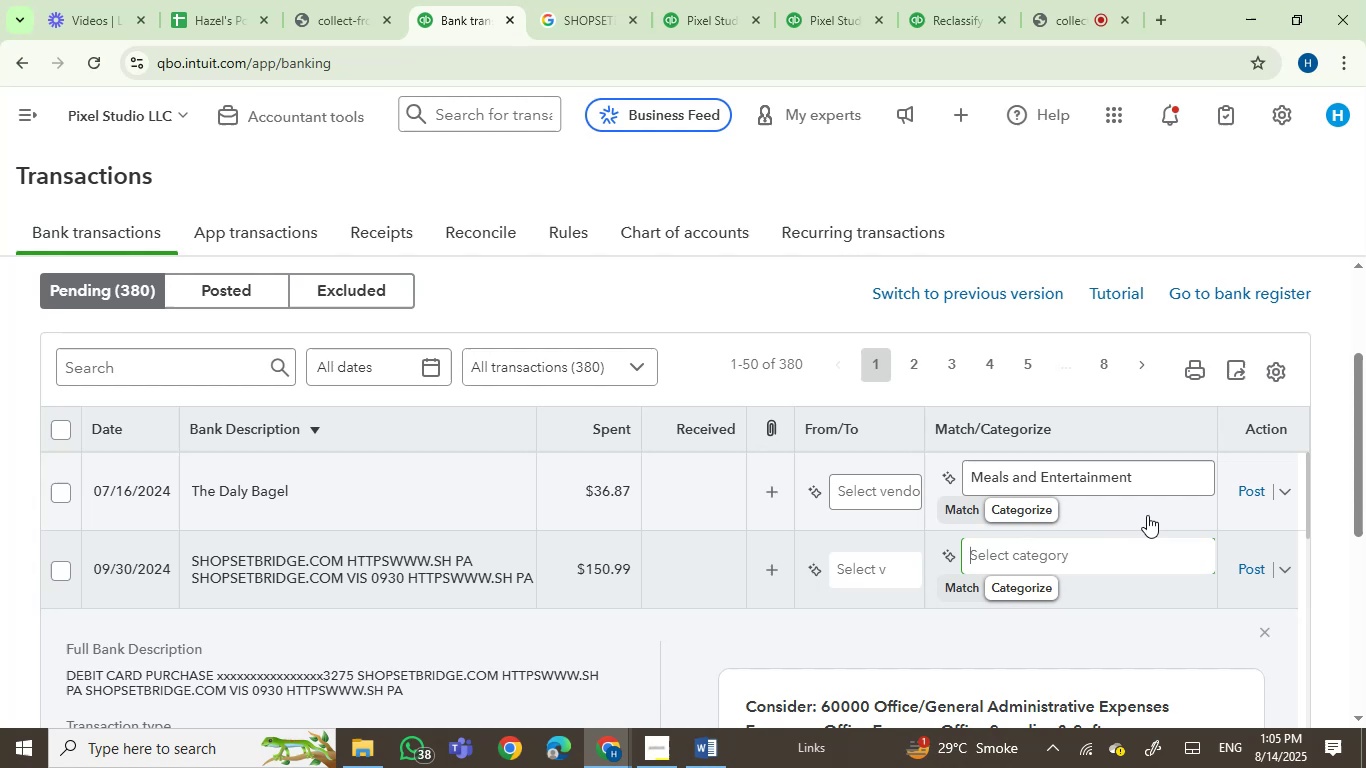 
type(Props)
 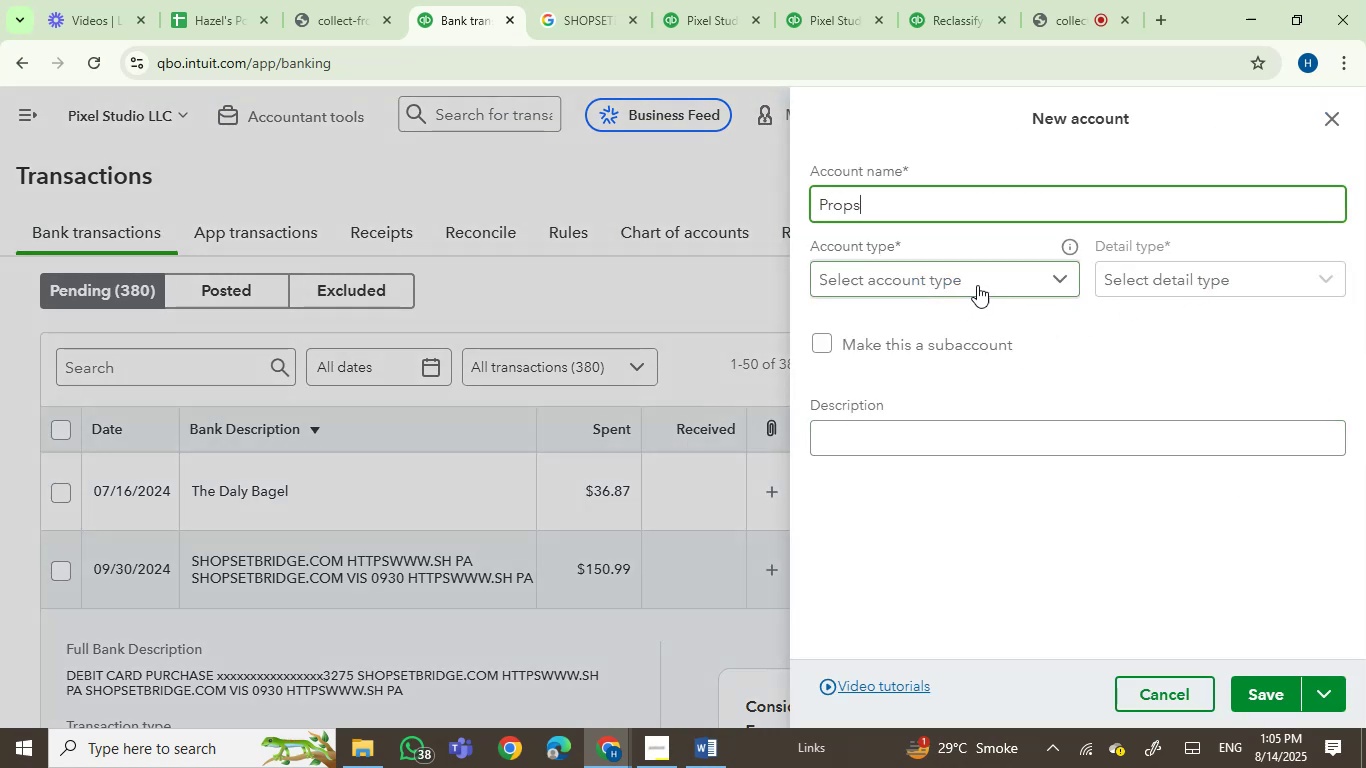 
left_click([977, 285])
 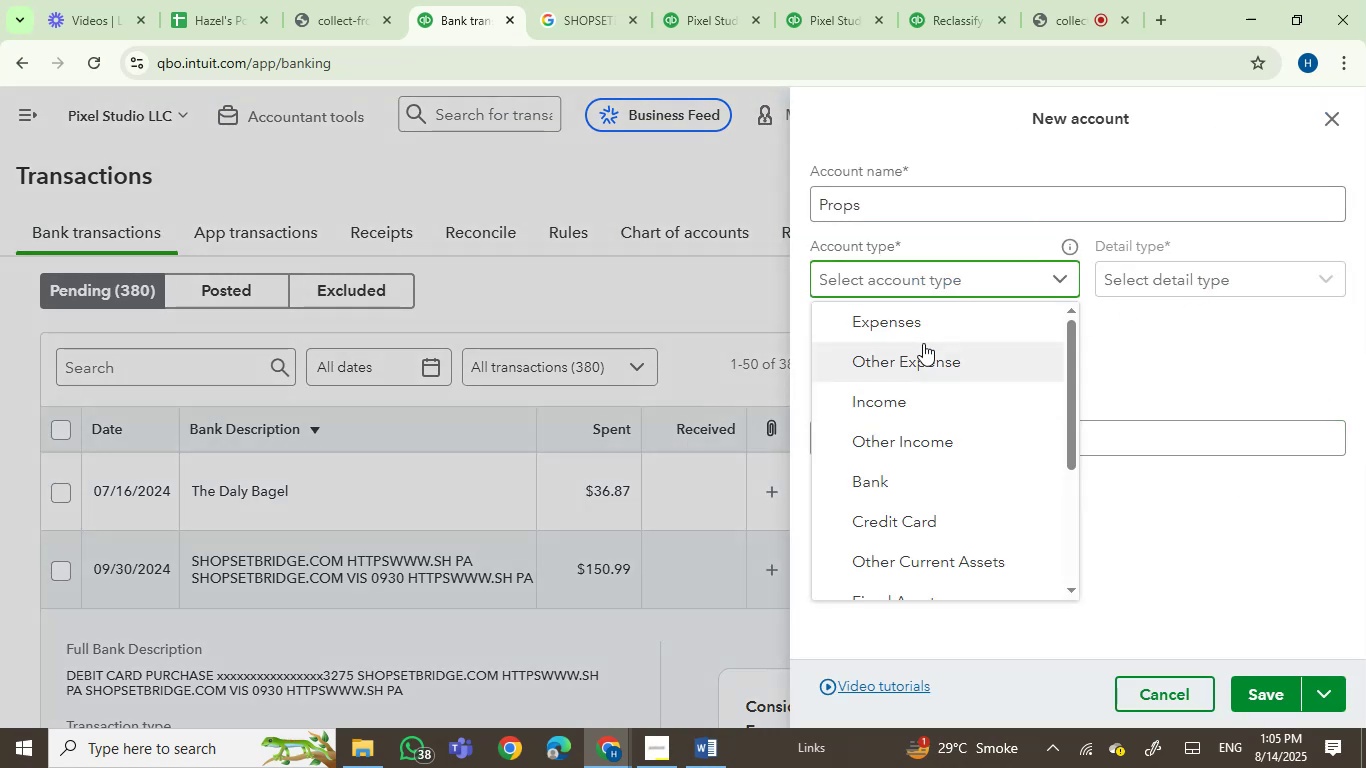 
left_click([923, 335])
 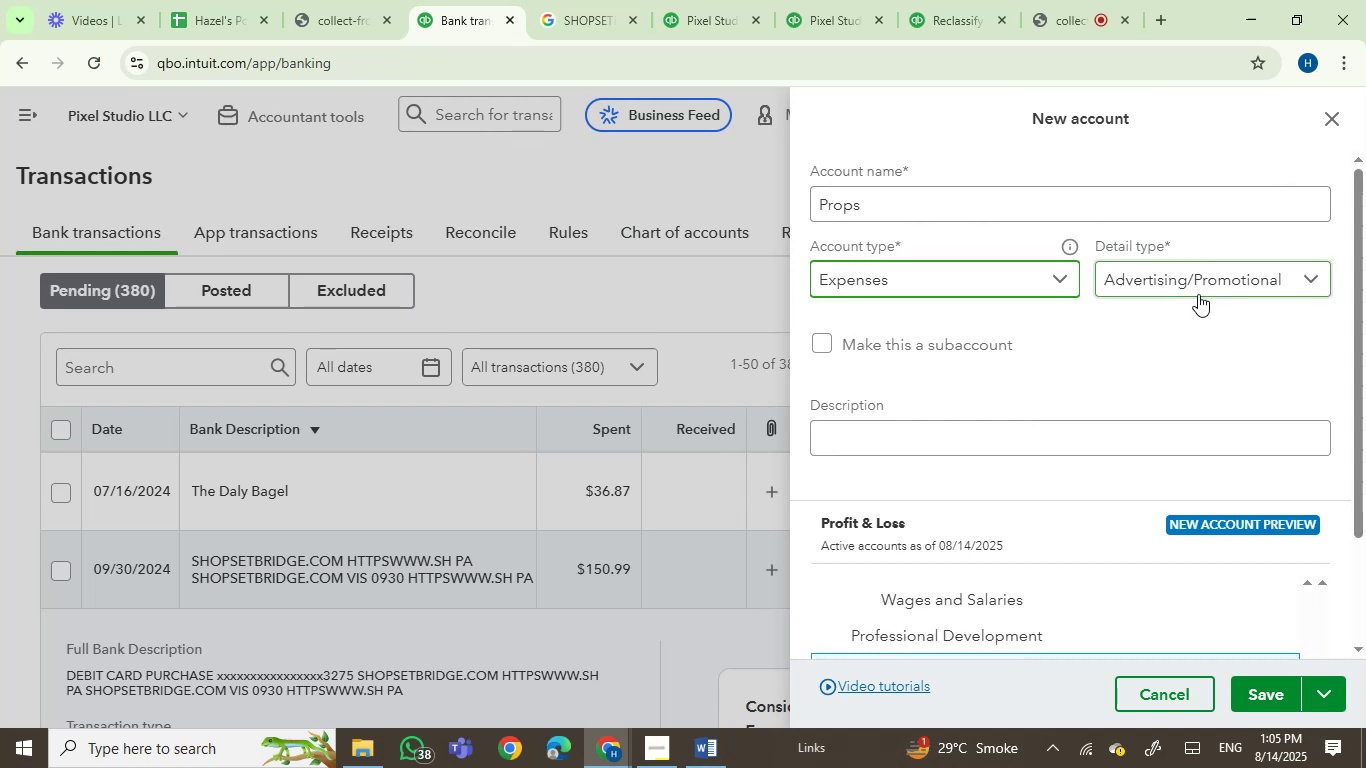 
left_click([1198, 290])
 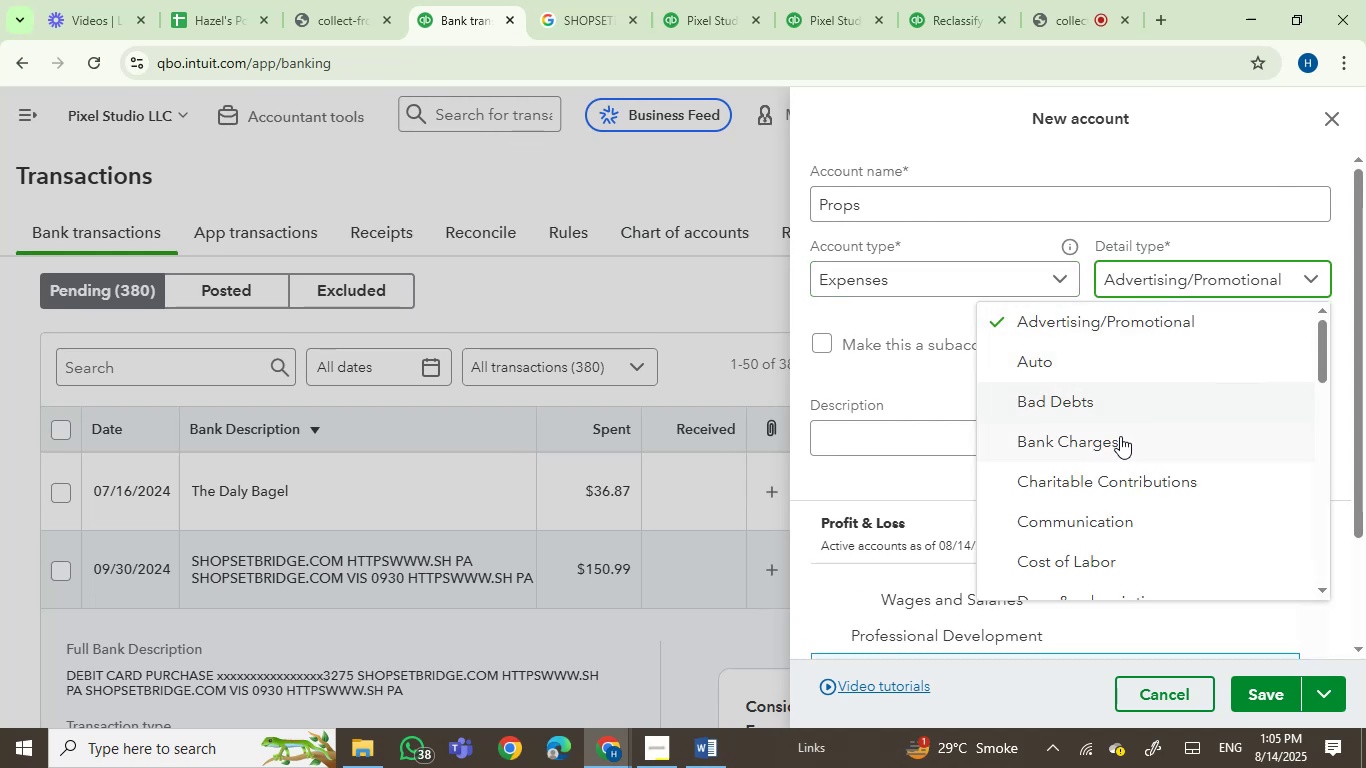 
scroll: coordinate [1224, 413], scroll_direction: down, amount: 5.0
 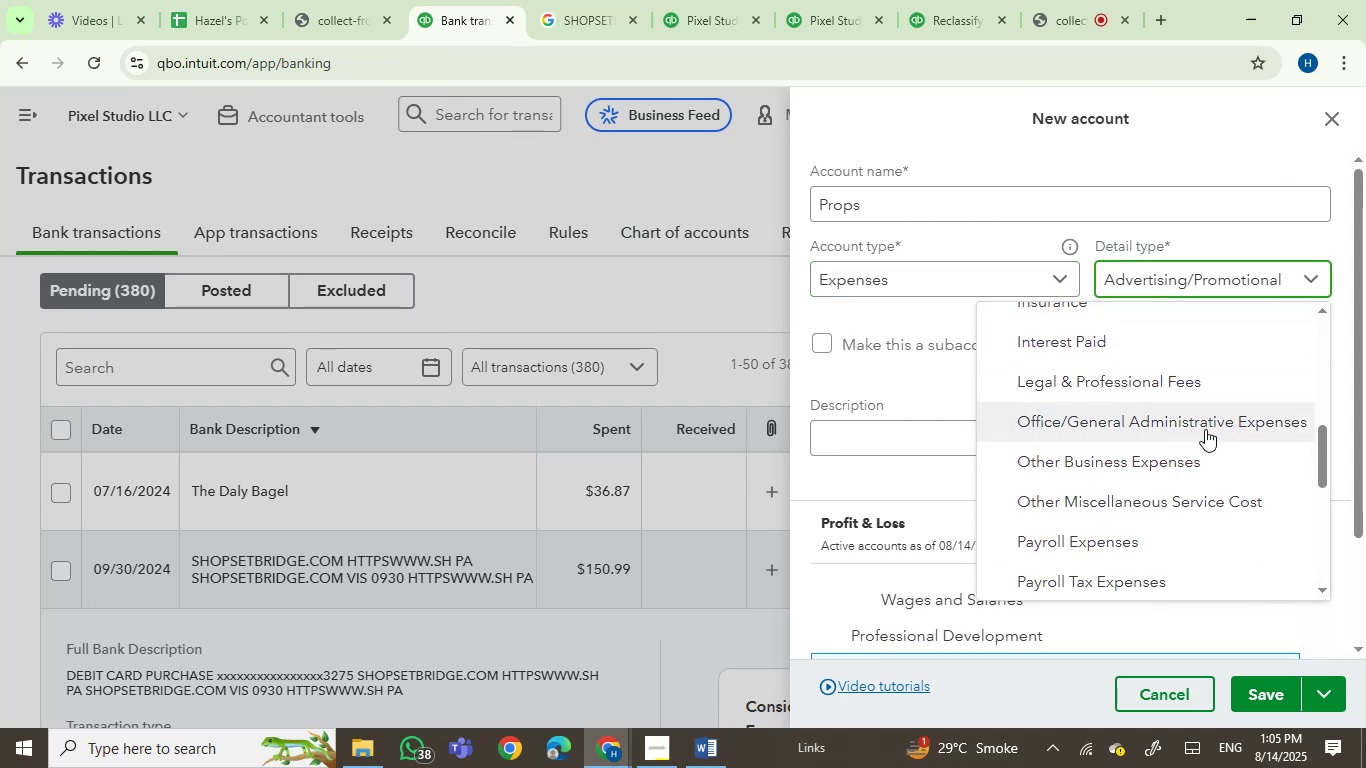 
left_click([1205, 426])
 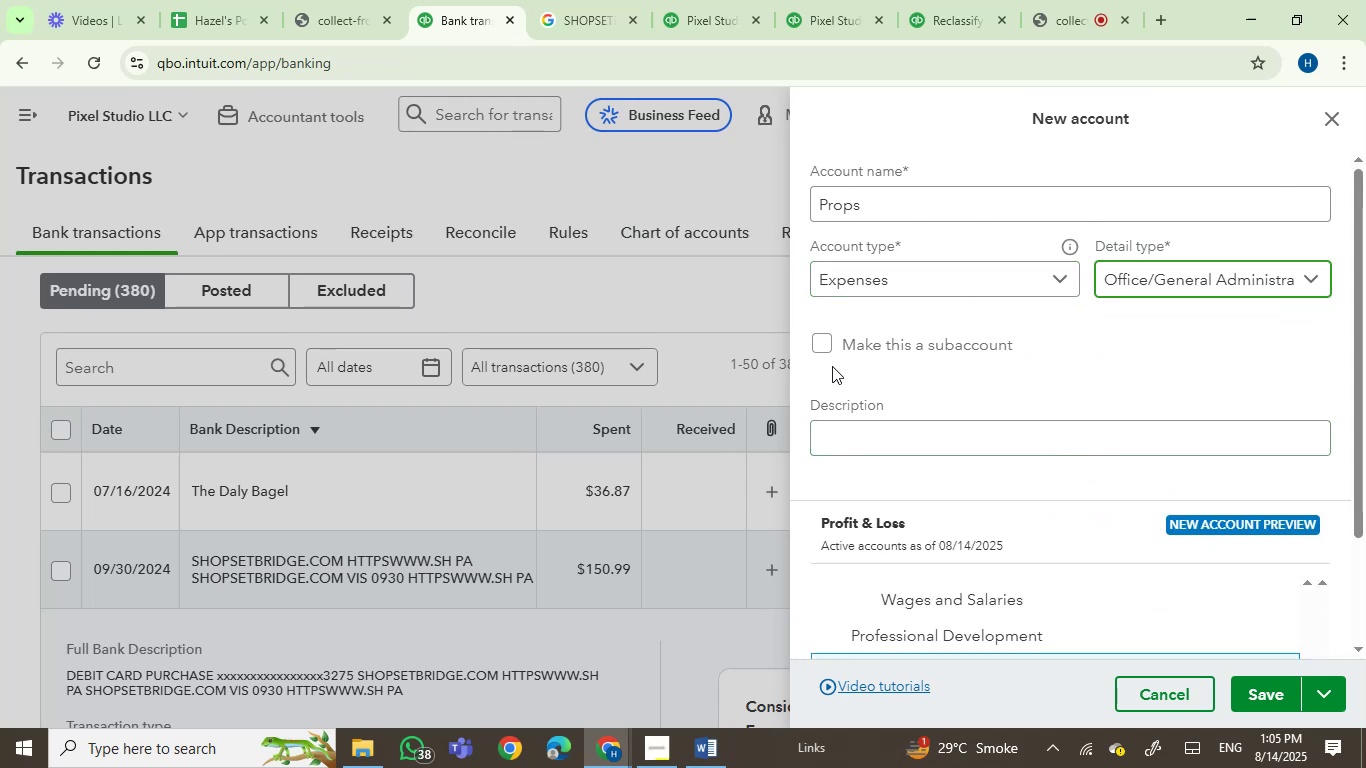 
left_click([814, 341])
 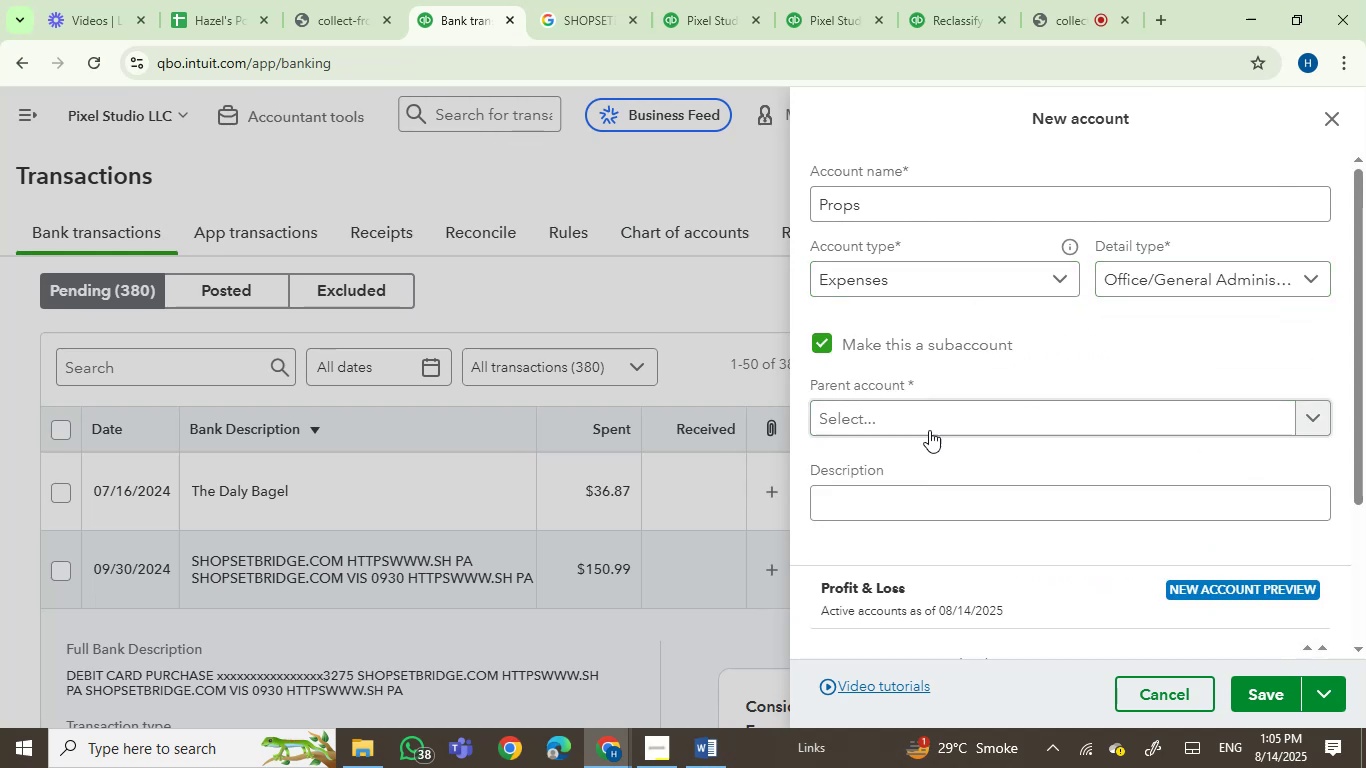 
left_click([929, 425])
 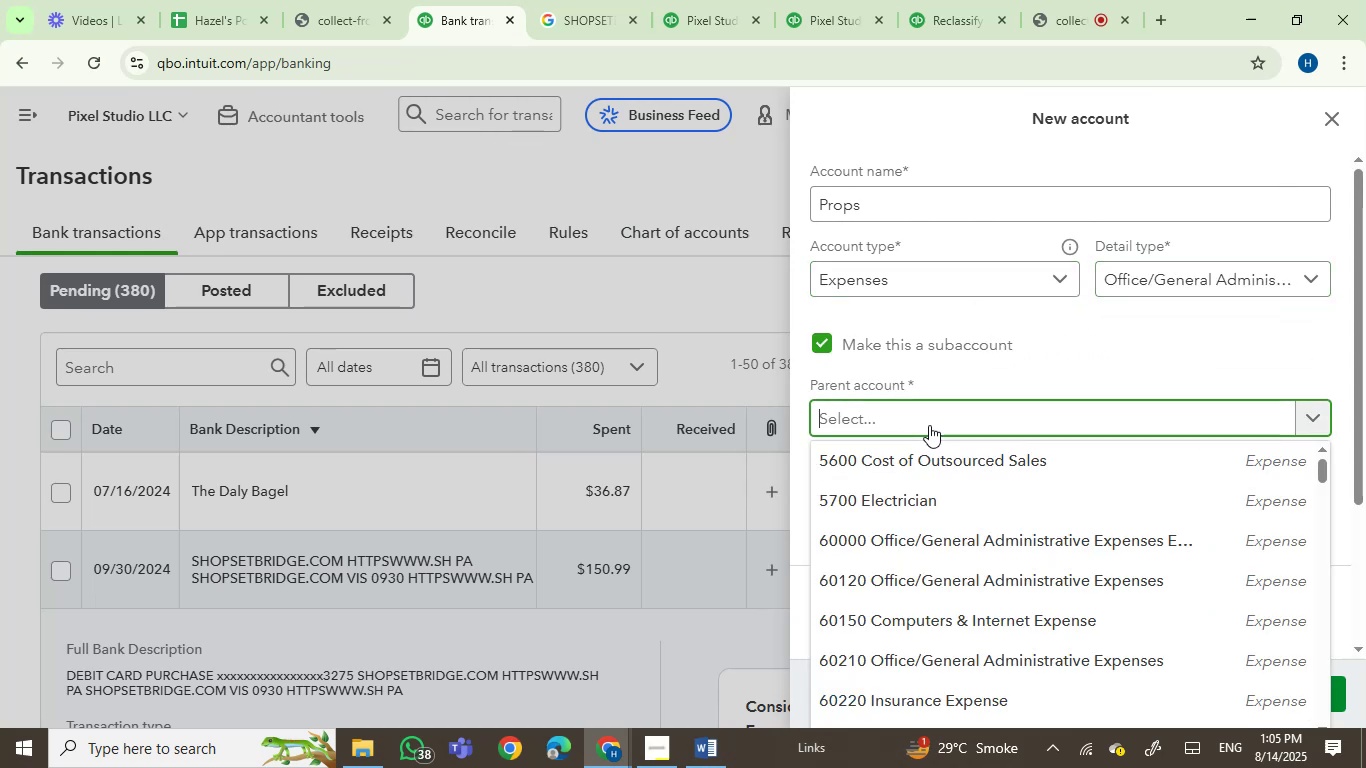 
type(office )
 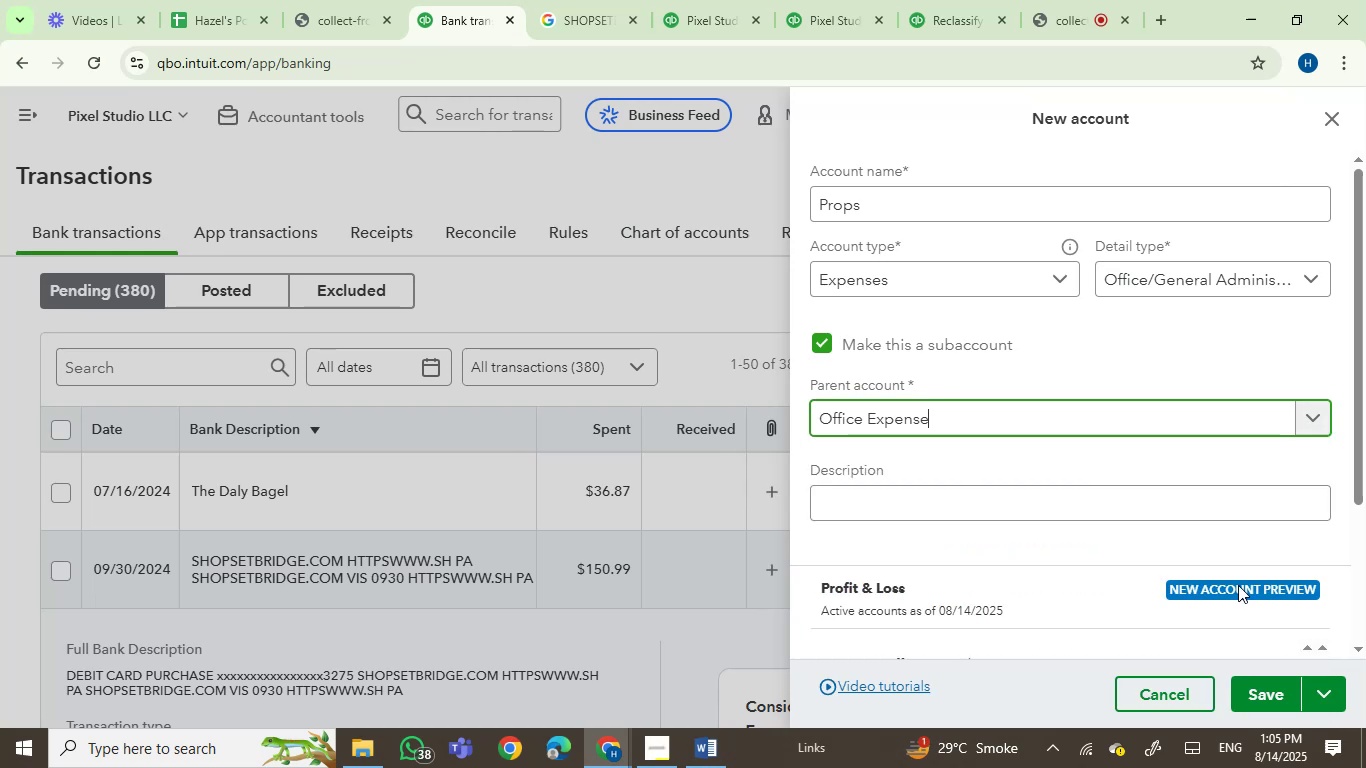 
left_click([1277, 696])
 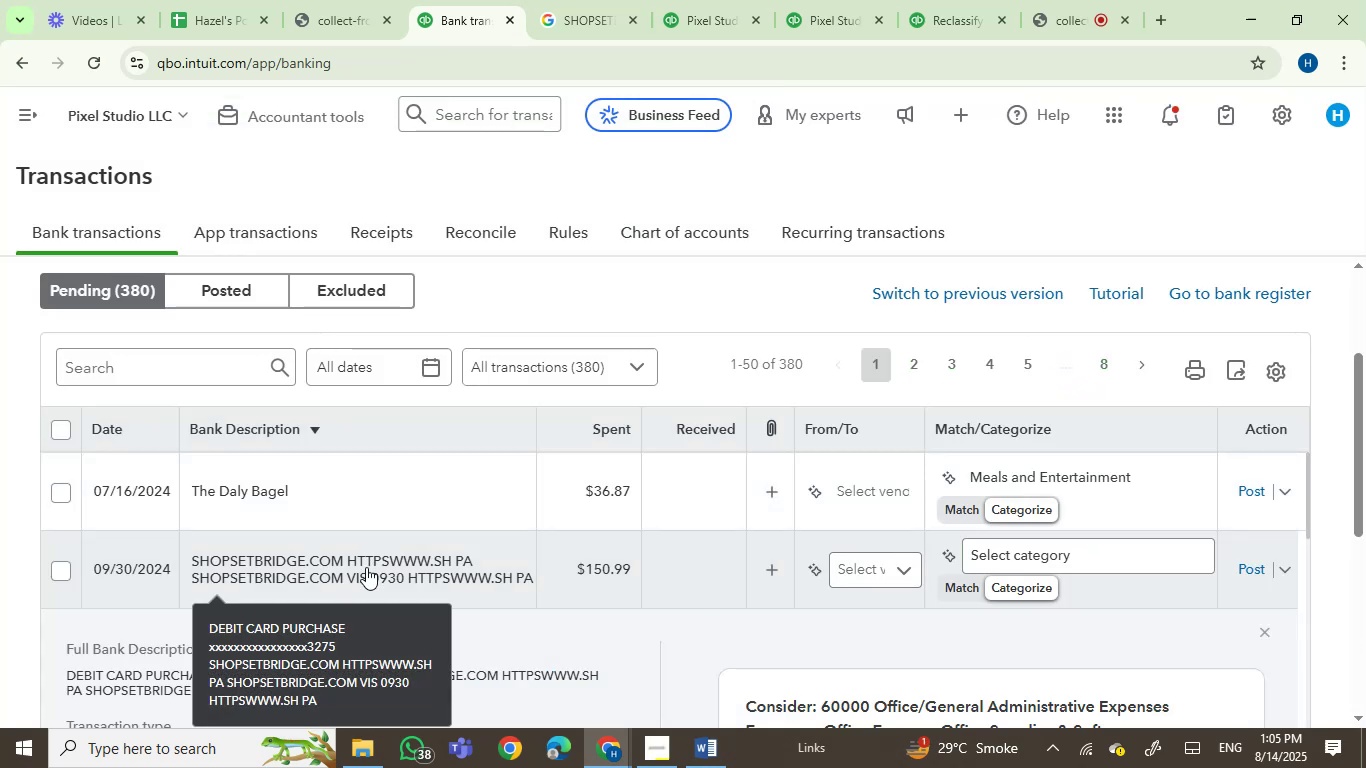 
wait(5.52)
 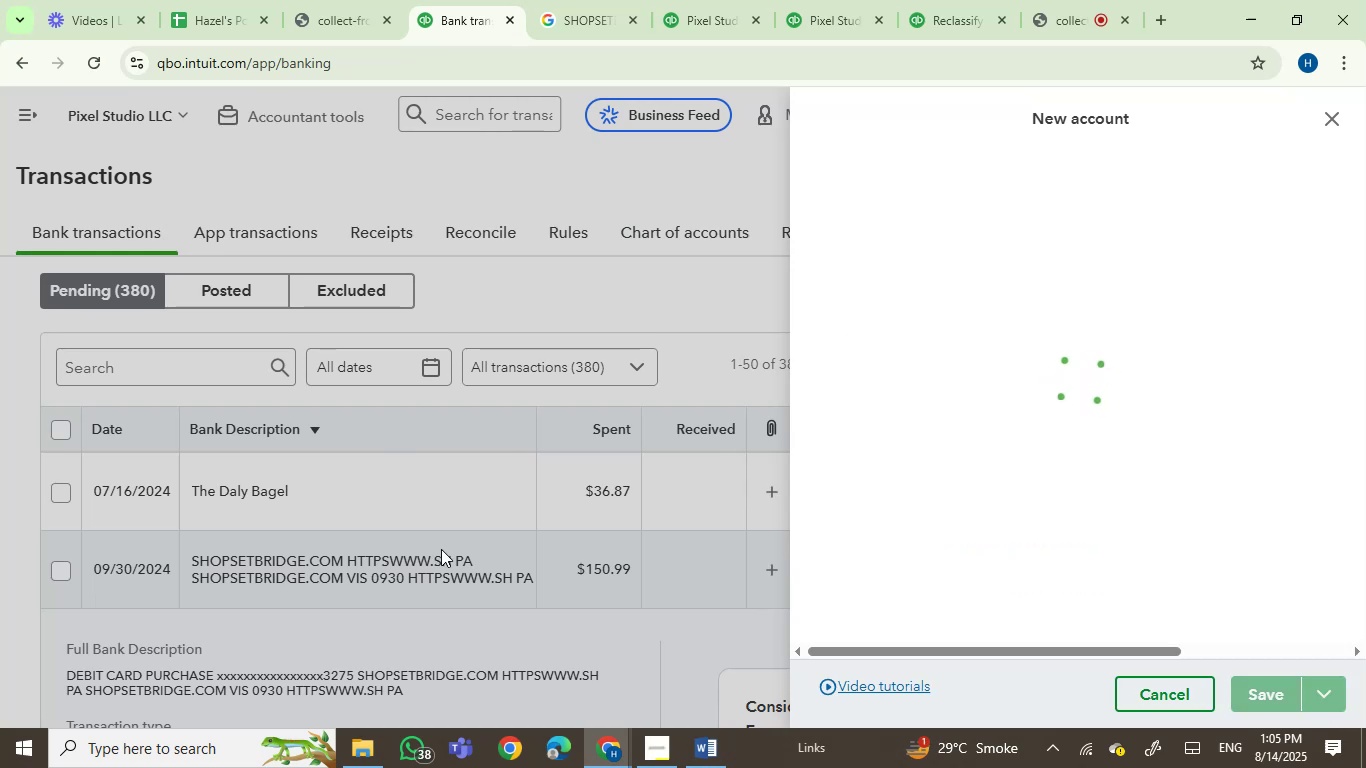 
left_click([705, 752])
 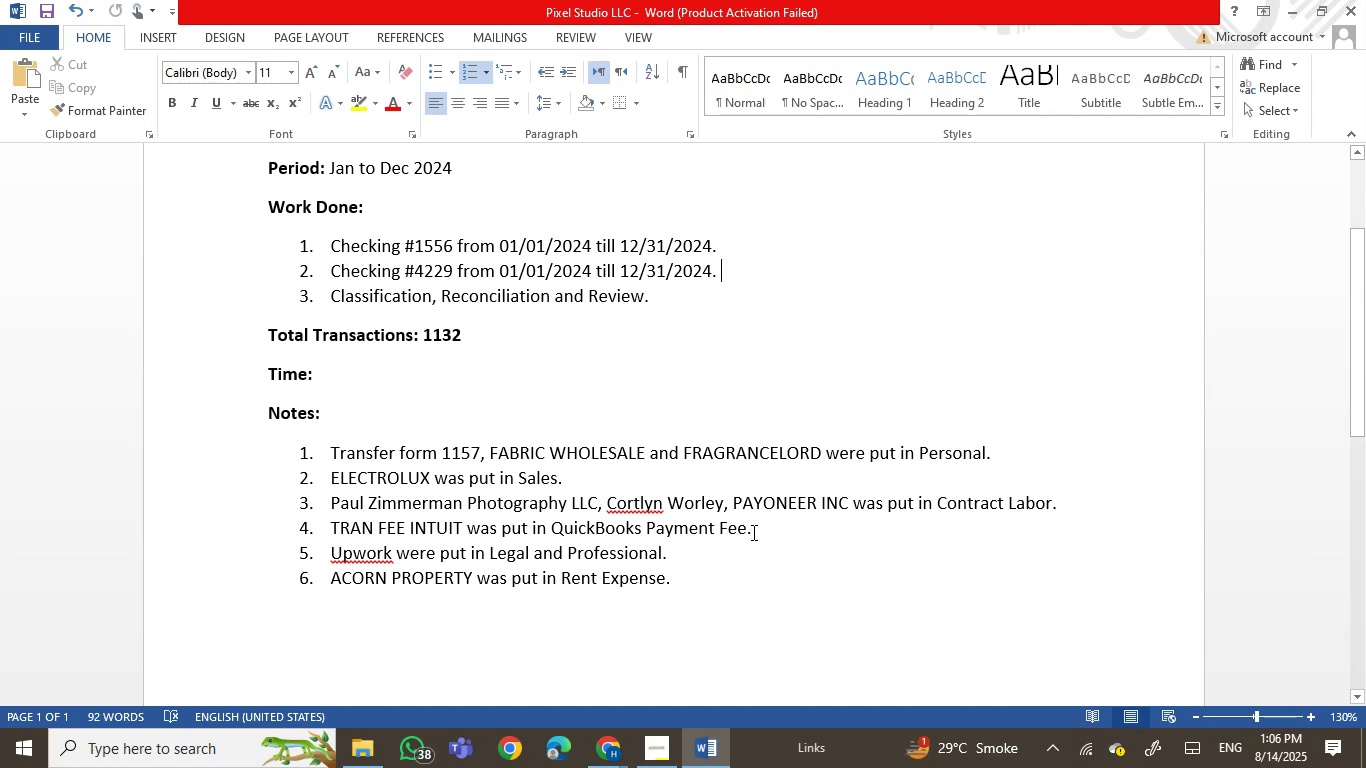 
wait(6.63)
 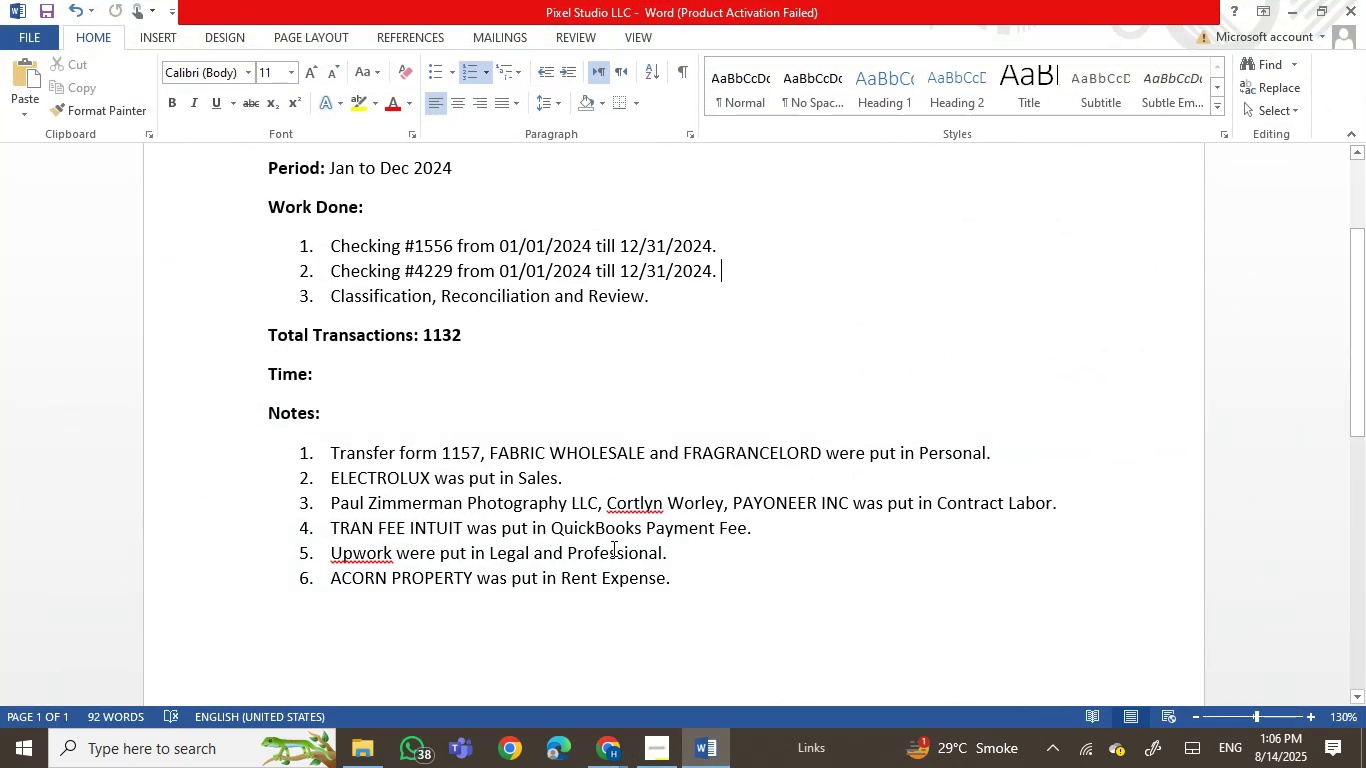 
left_click([1063, 507])
 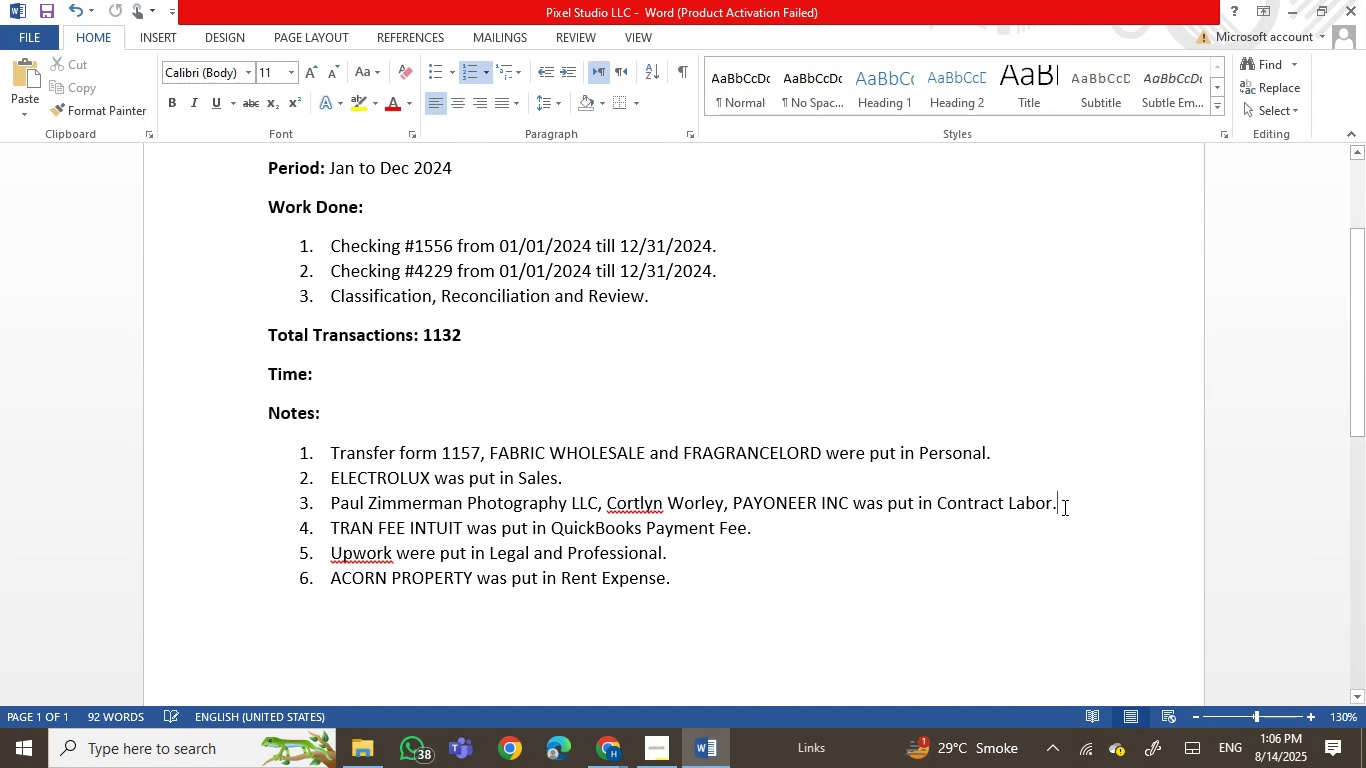 
key(Enter)
 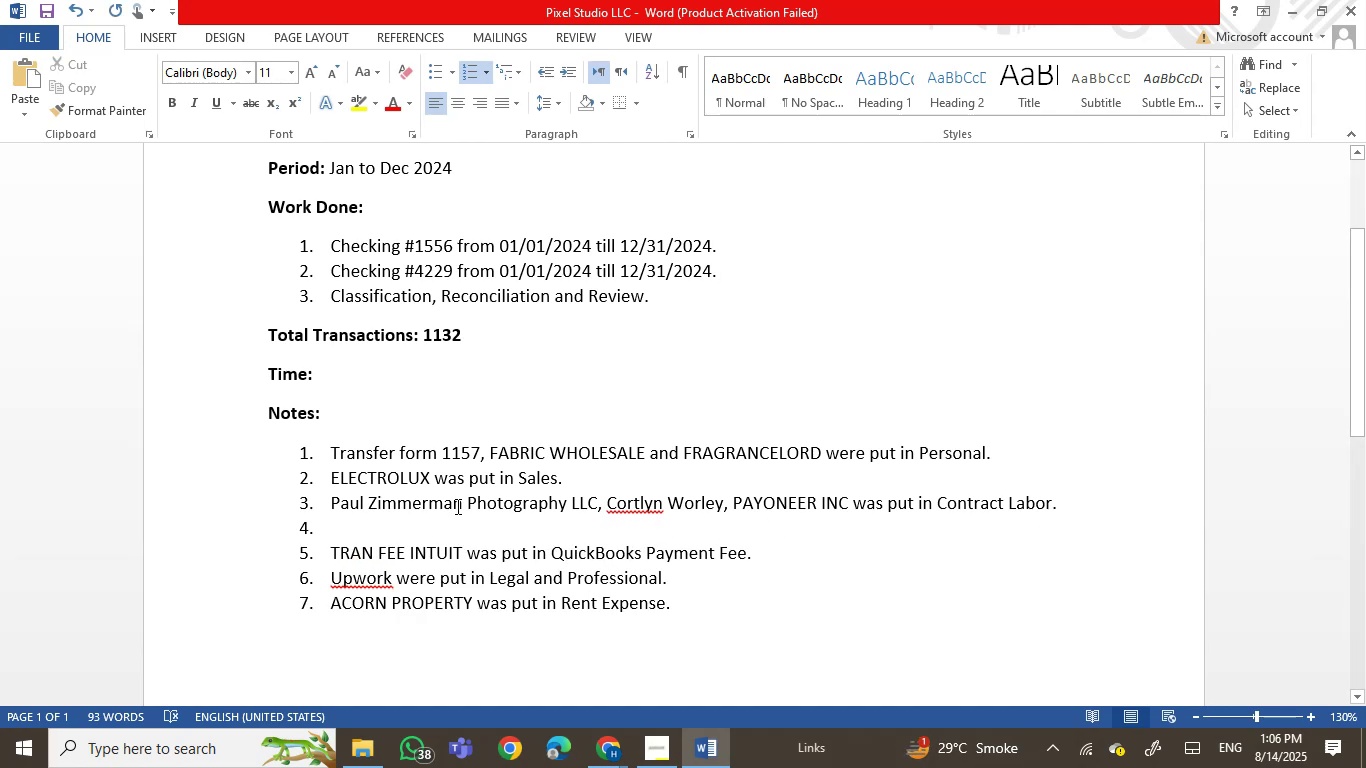 
right_click([455, 521])
 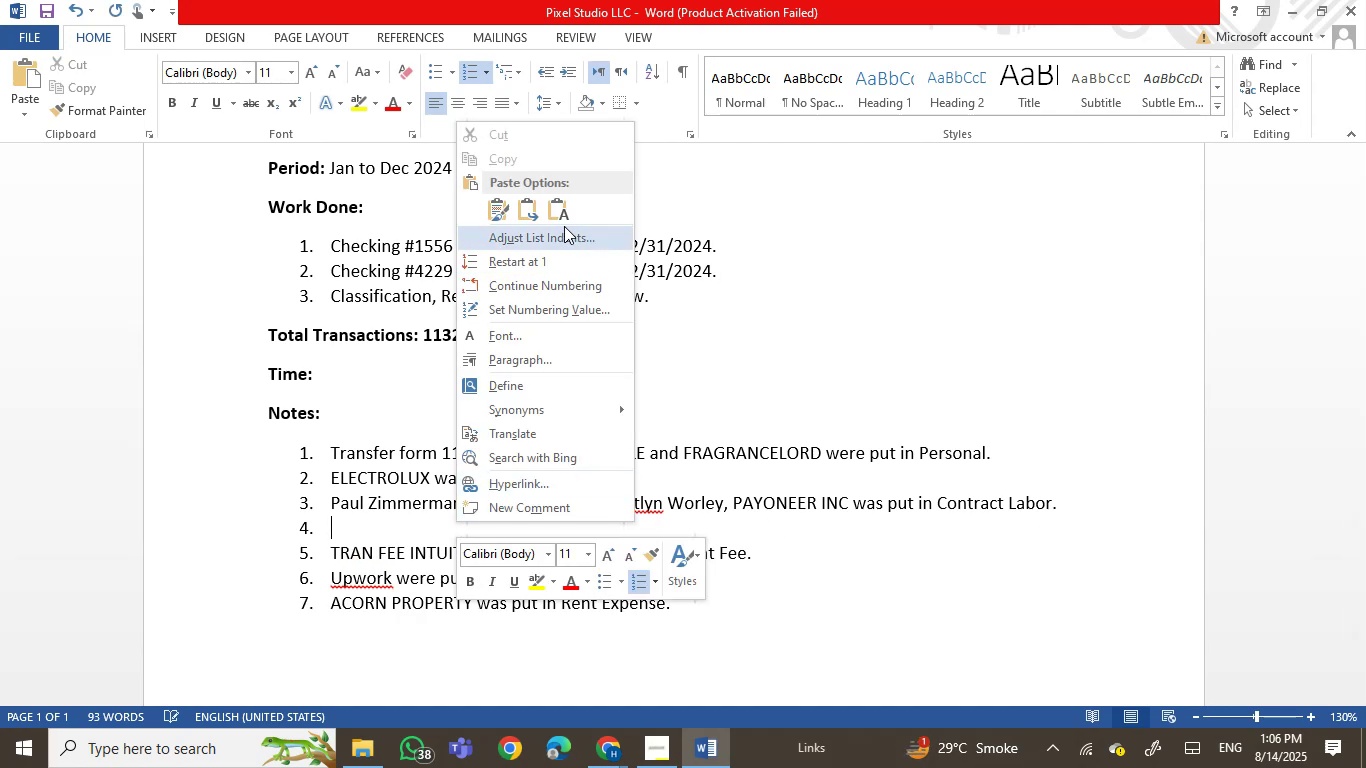 
left_click([561, 200])
 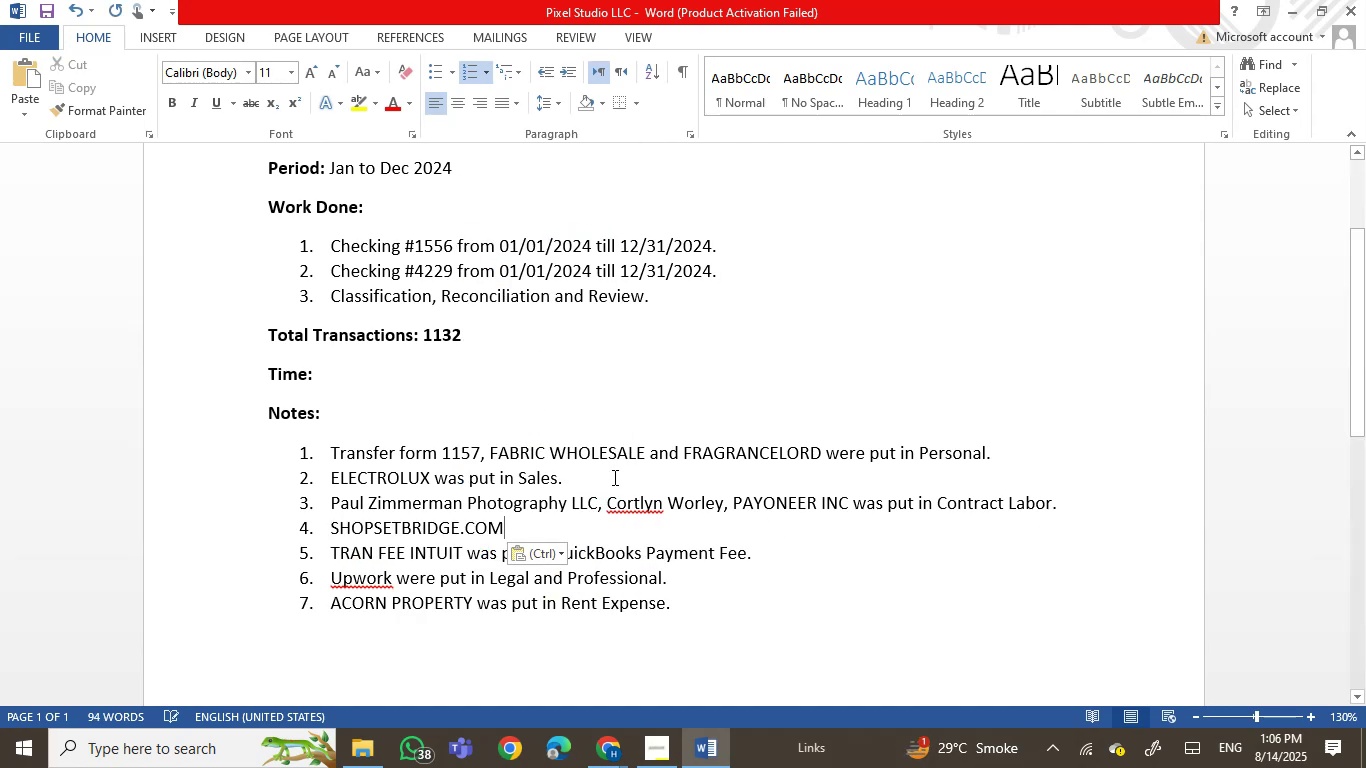 
type( was put in props.)
 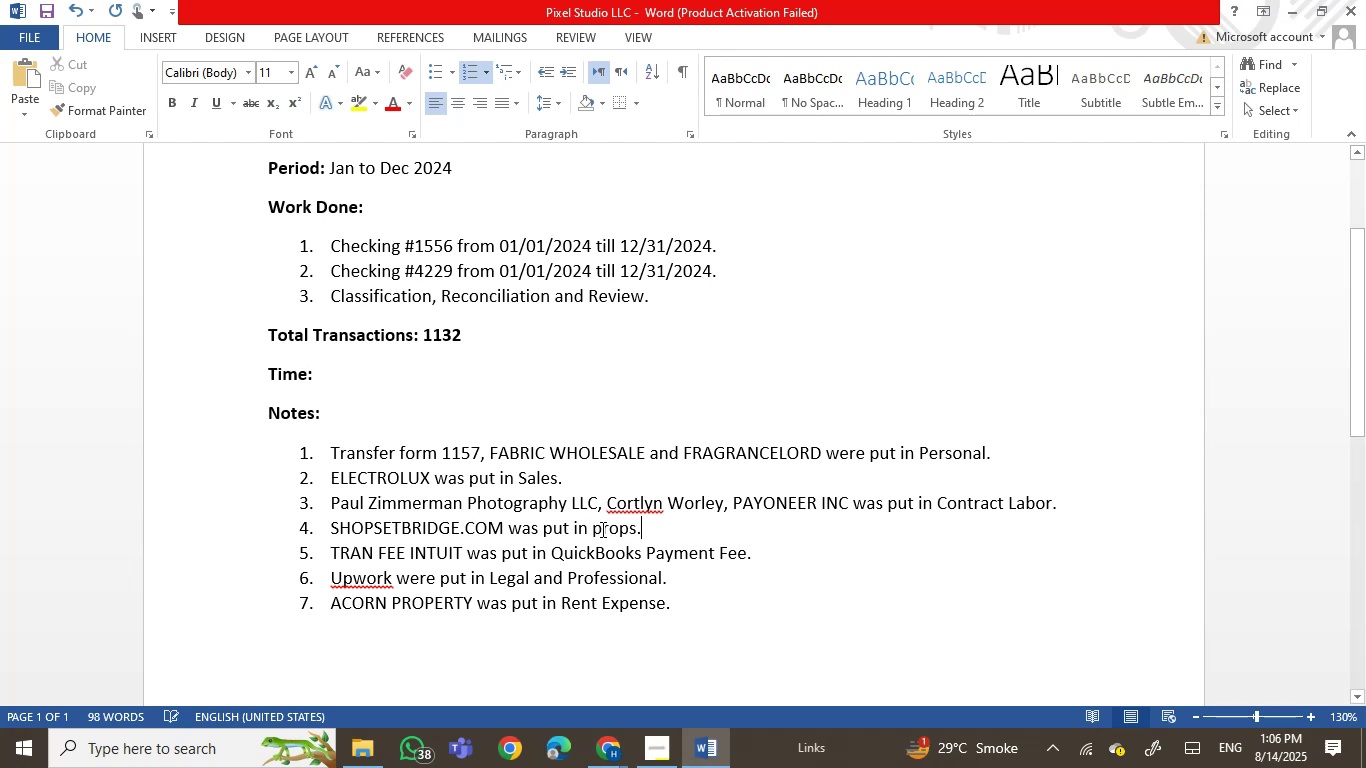 
left_click([602, 530])
 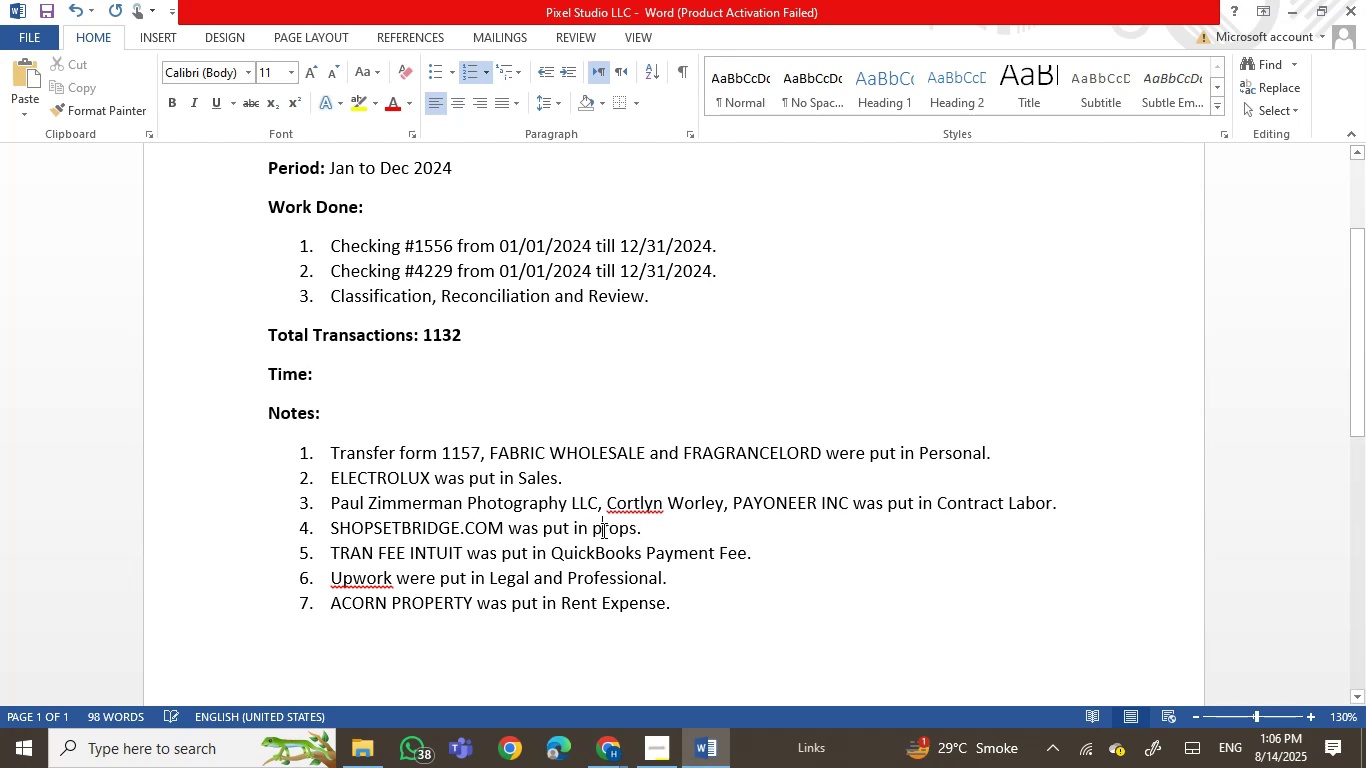 
key(Backspace)
 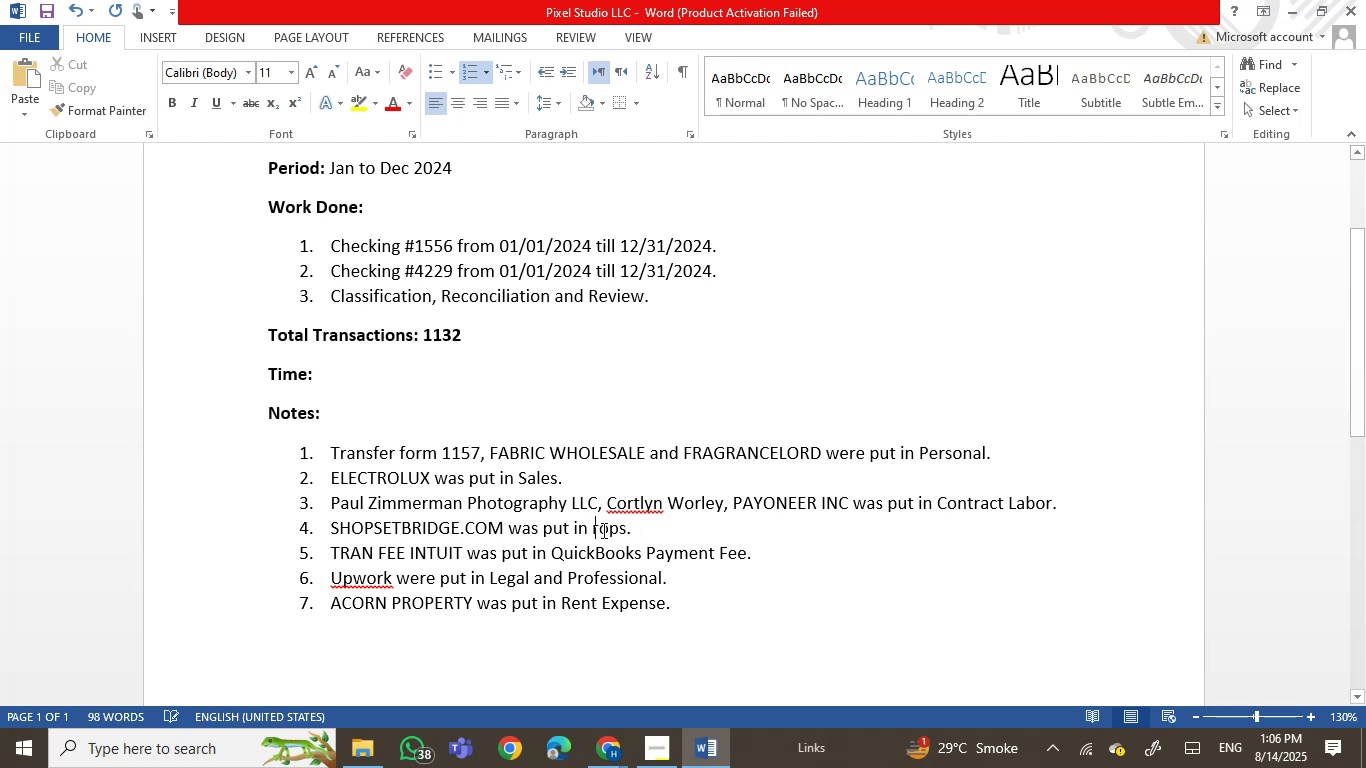 
key(CapsLock)
 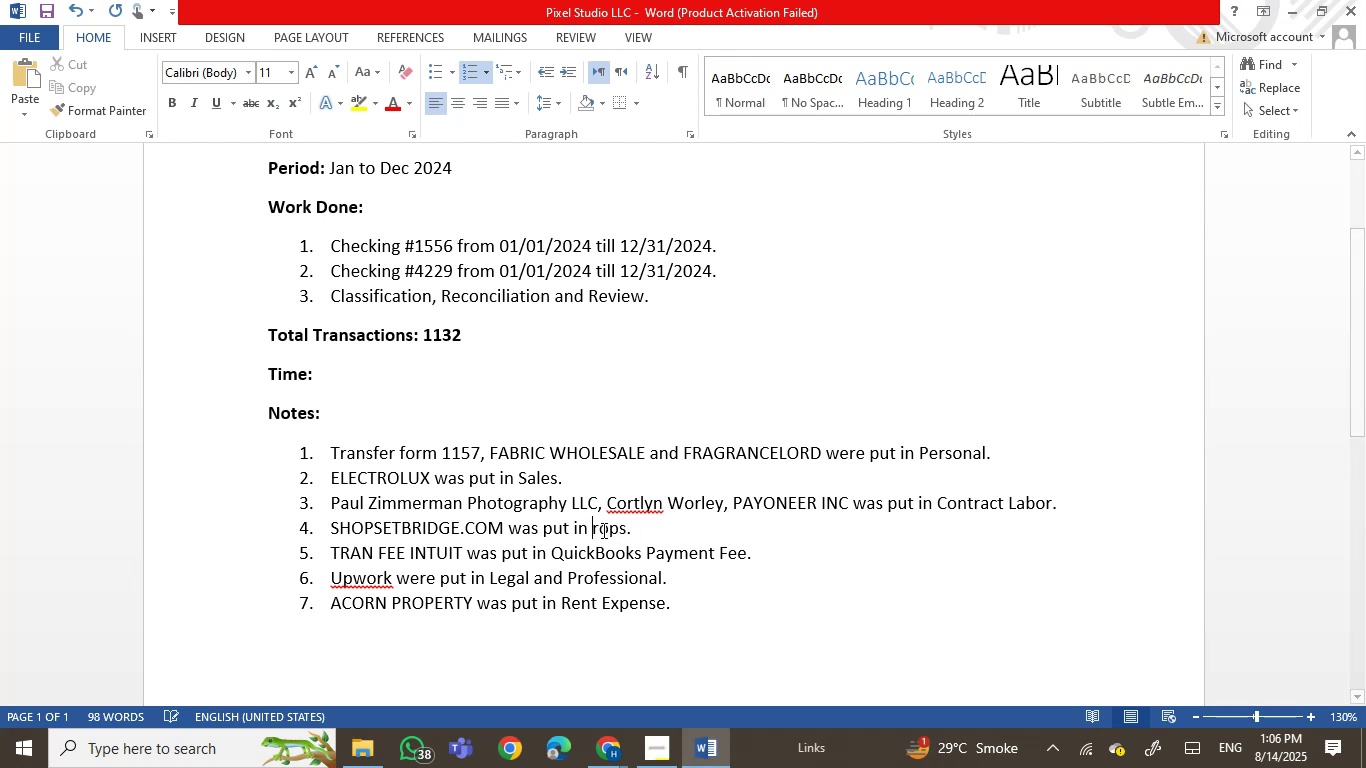 
key(P)
 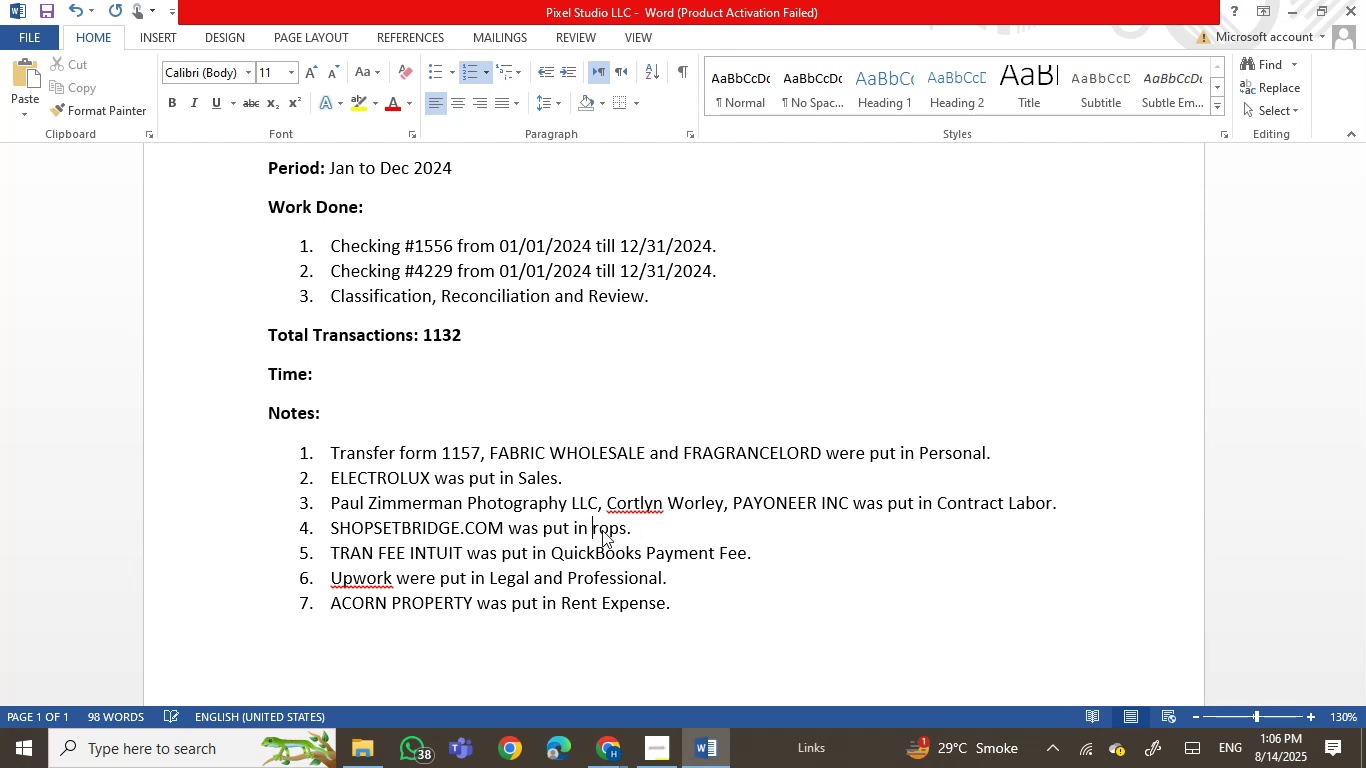 
key(CapsLock)
 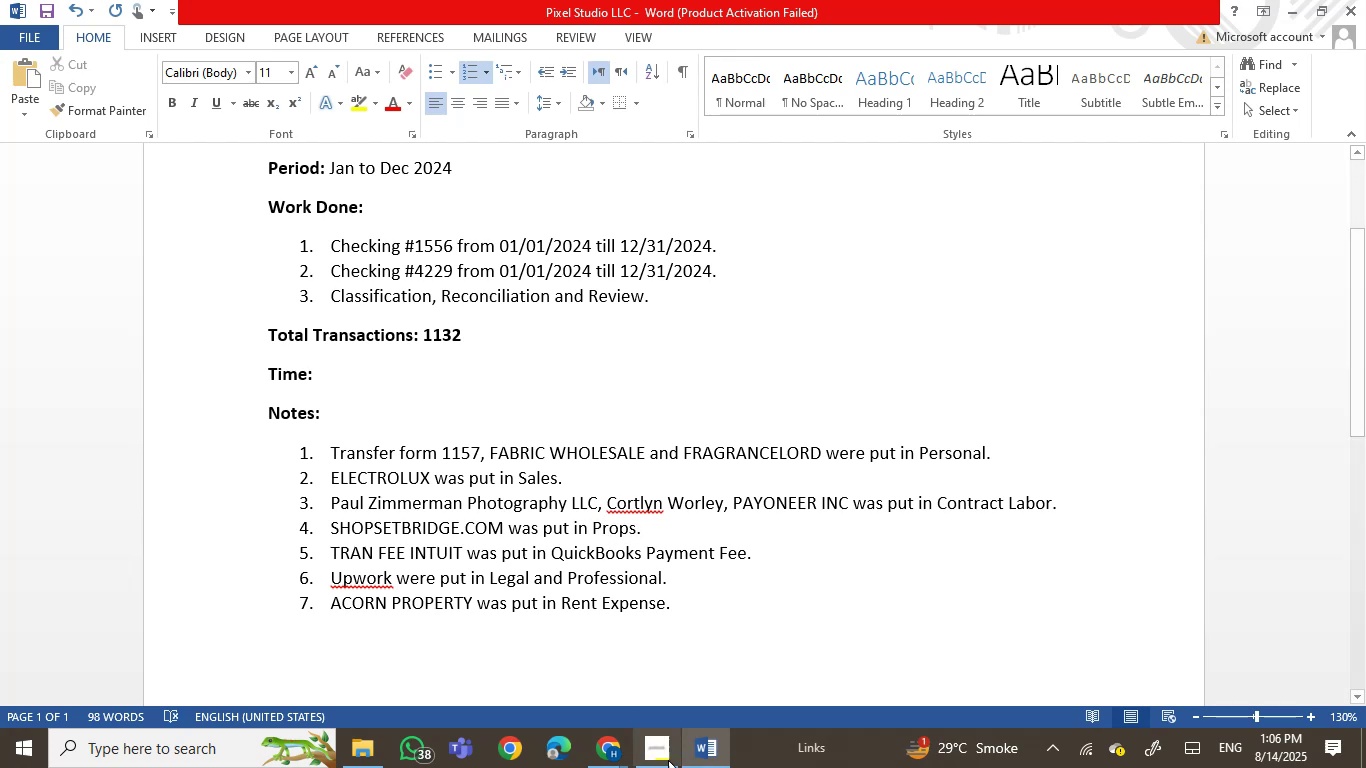 
left_click([697, 751])
 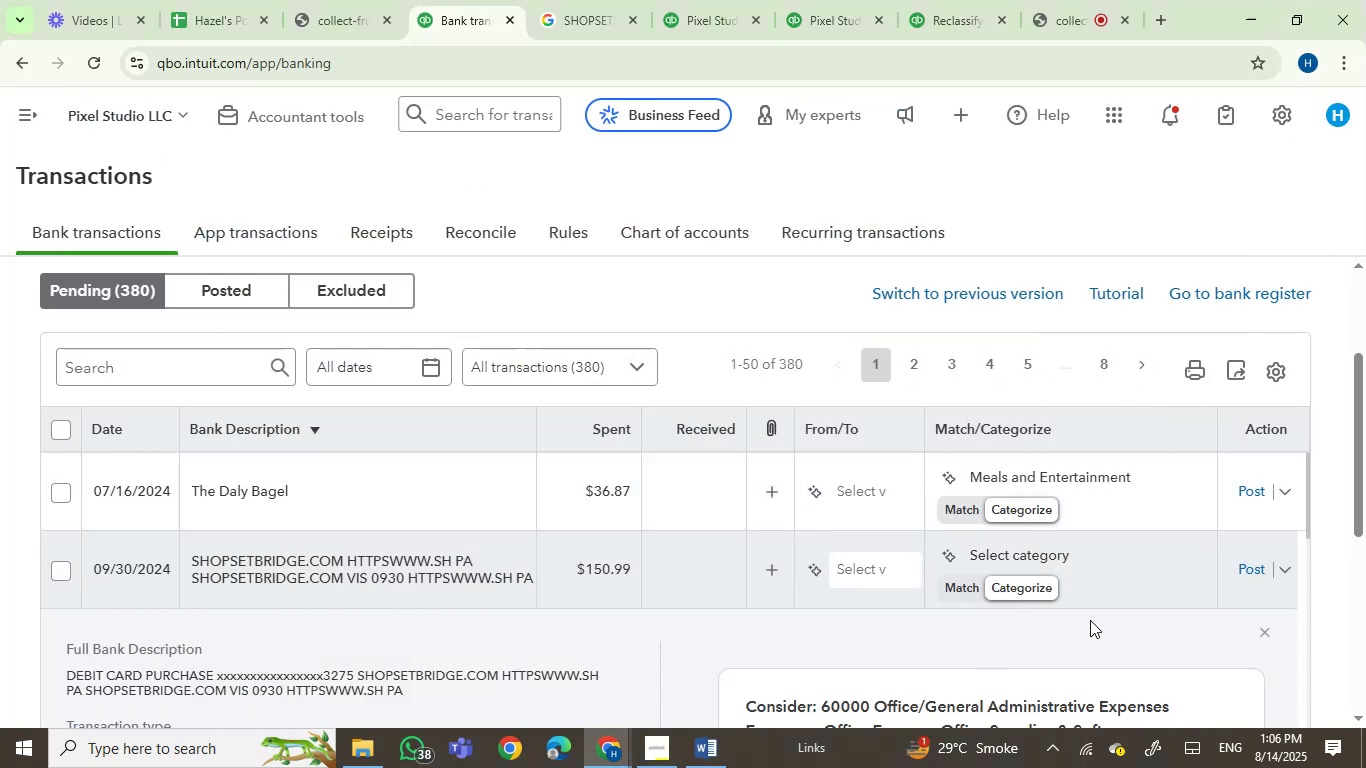 
left_click([1067, 561])
 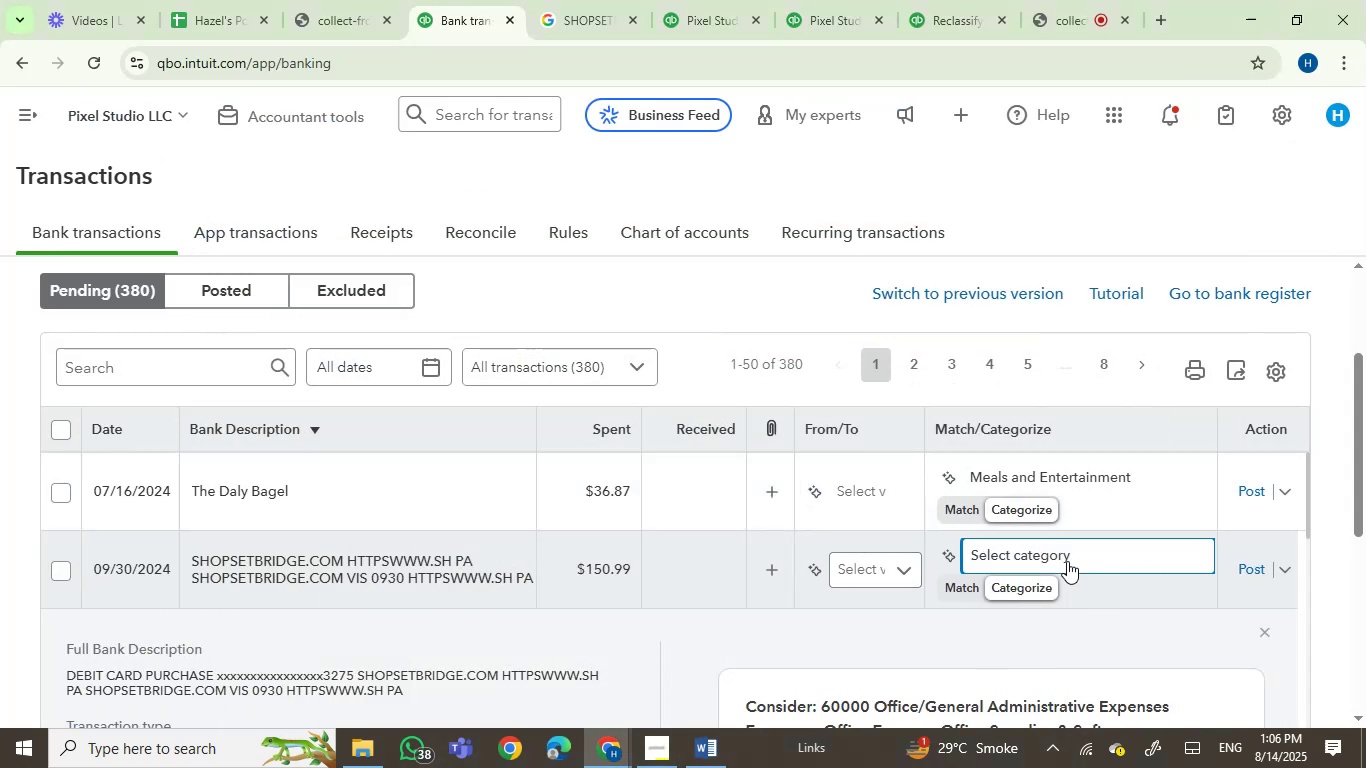 
type(pe)
key(Backspace)
 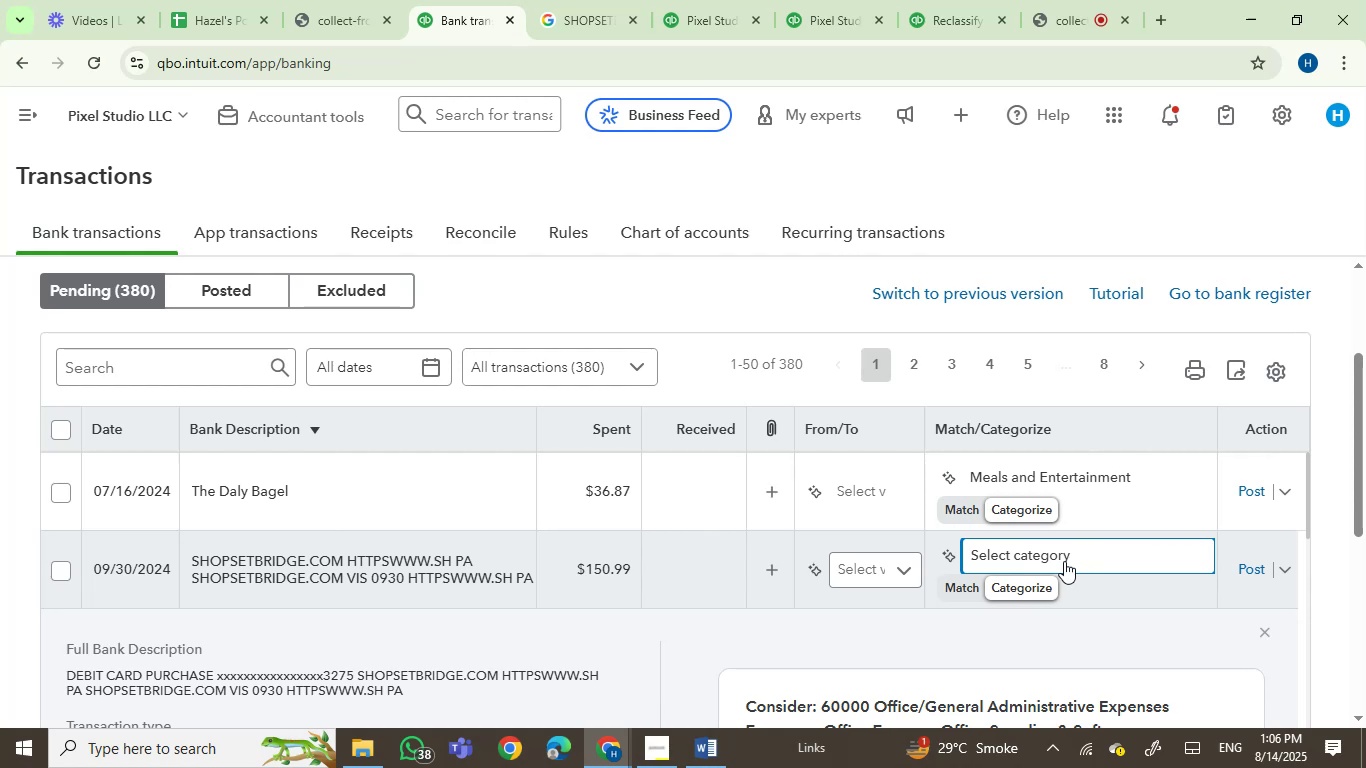 
double_click([1038, 556])
 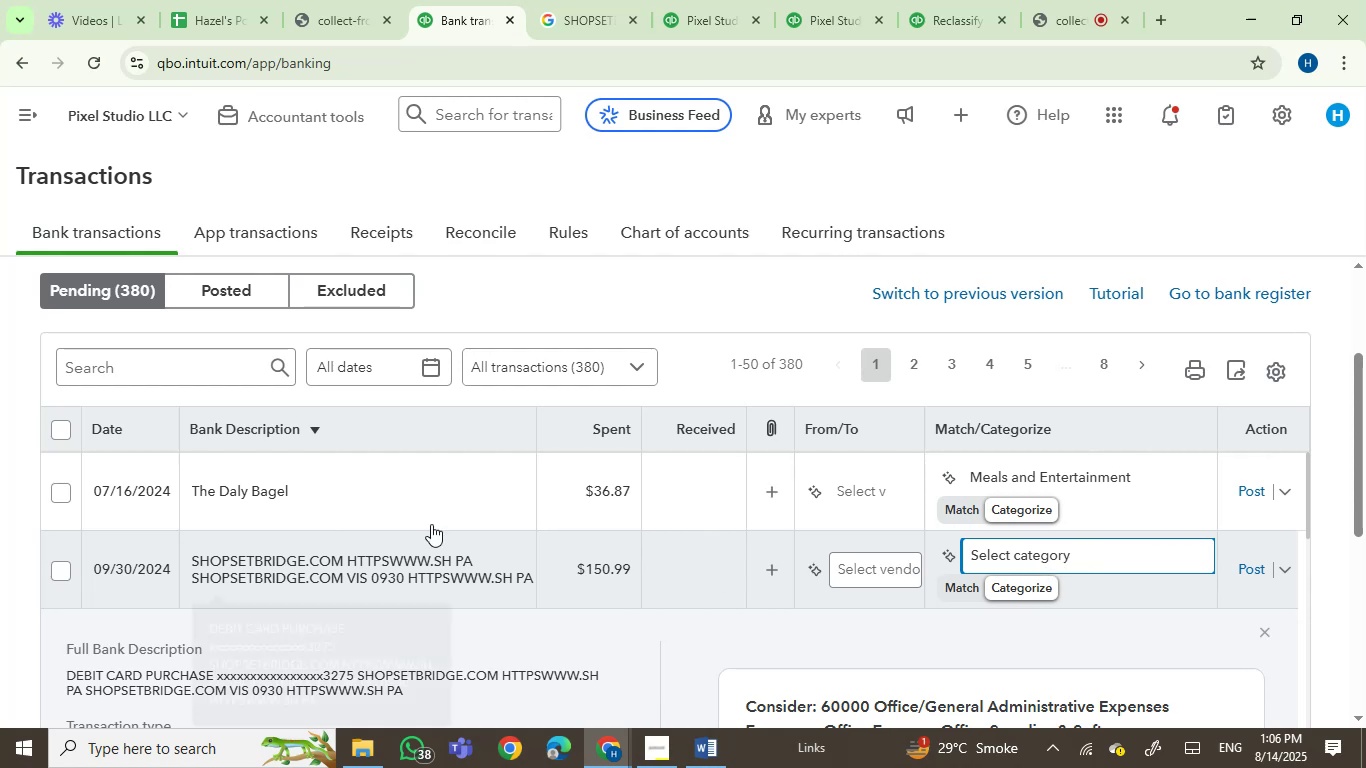 
left_click([420, 502])
 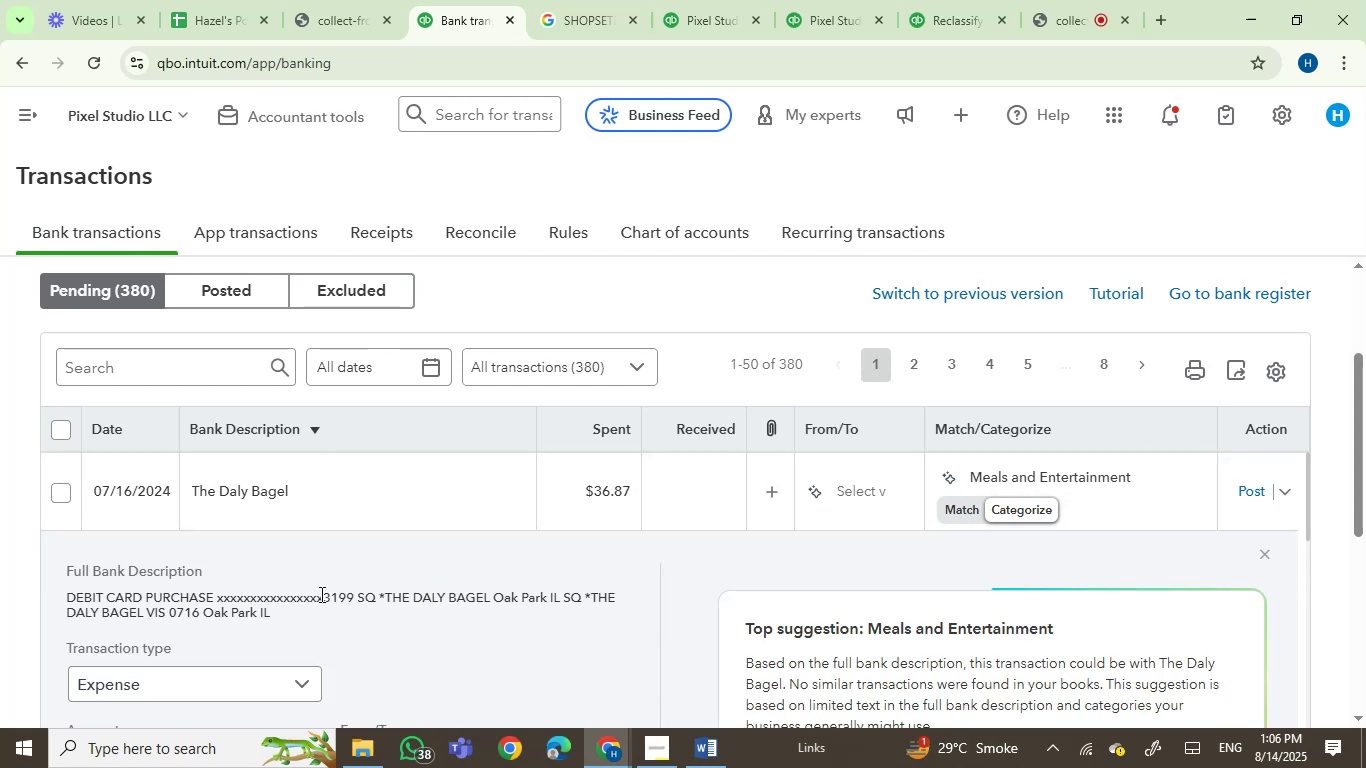 
left_click([396, 594])
 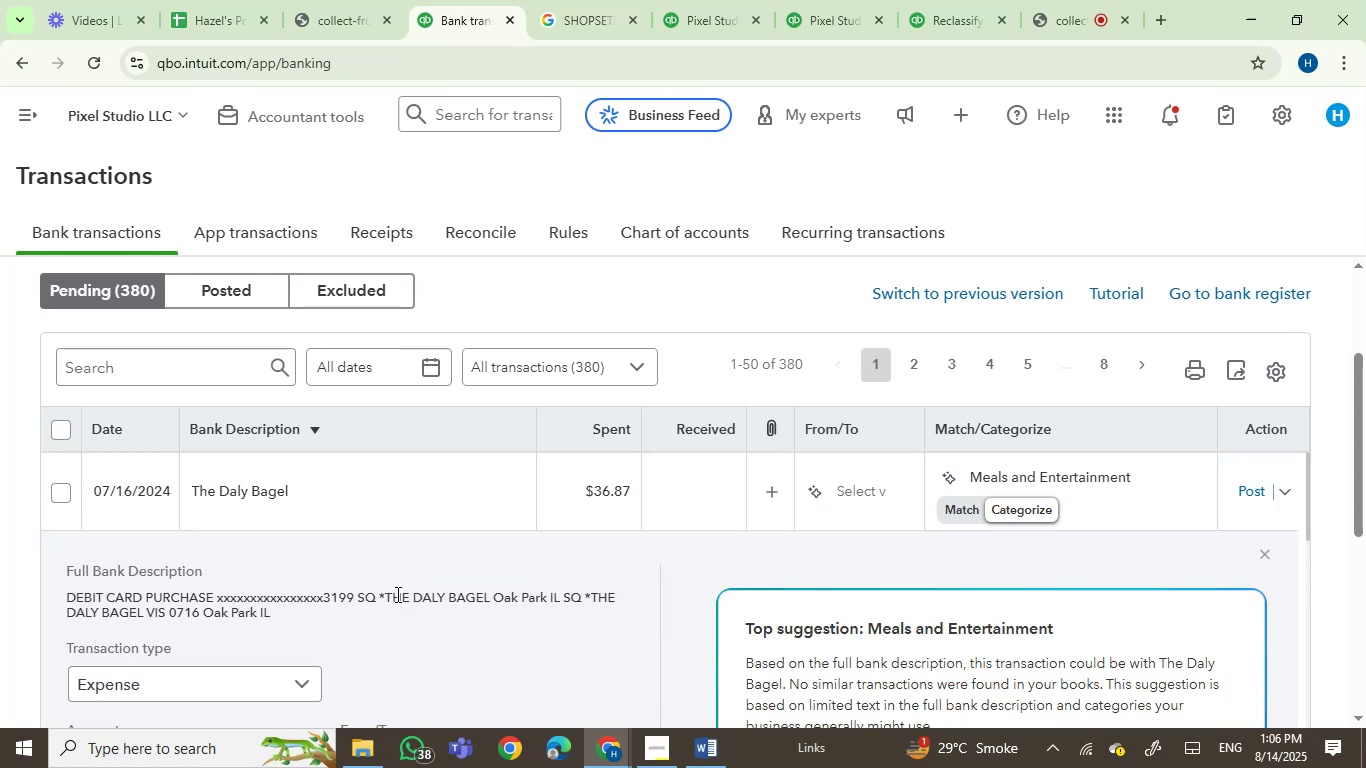 
left_click_drag(start_coordinate=[396, 594], to_coordinate=[537, 596])
 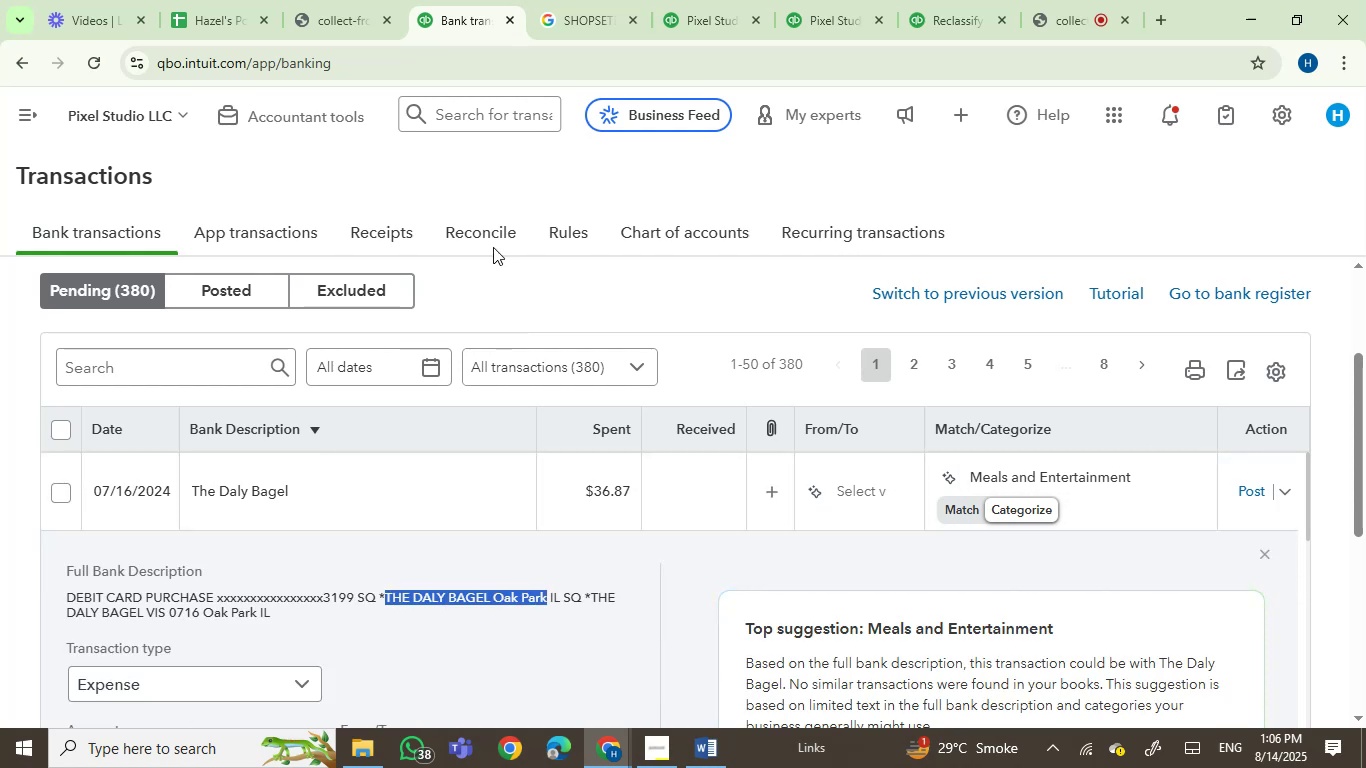 
key(Control+C)
 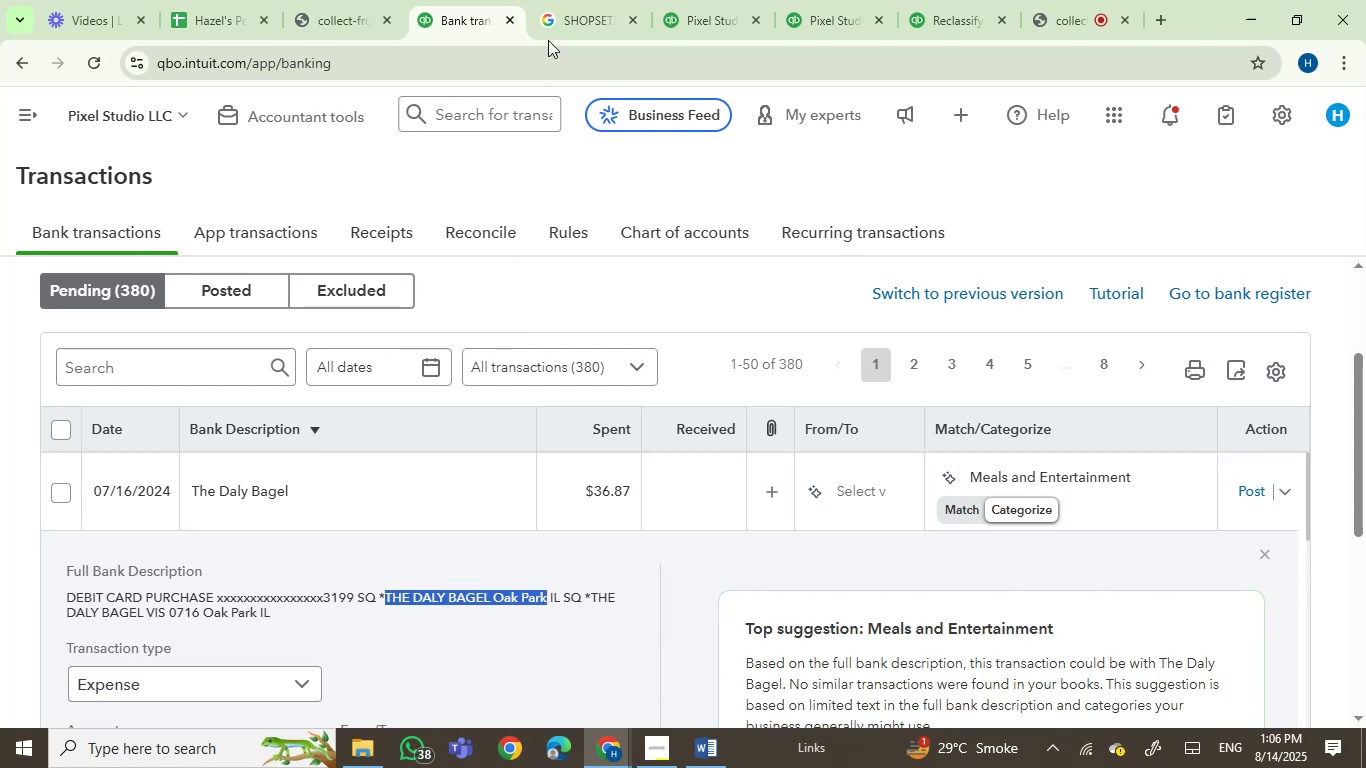 
left_click([559, 21])
 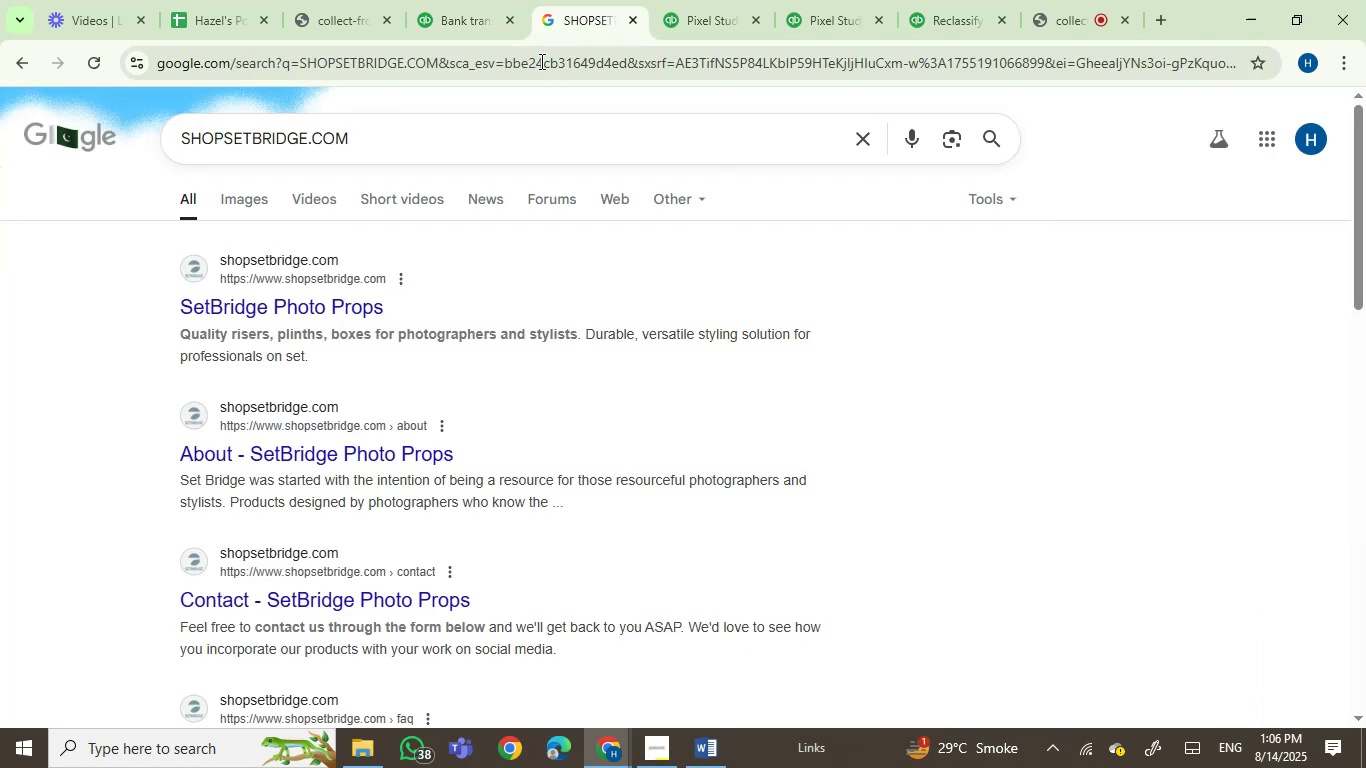 
double_click([540, 62])
 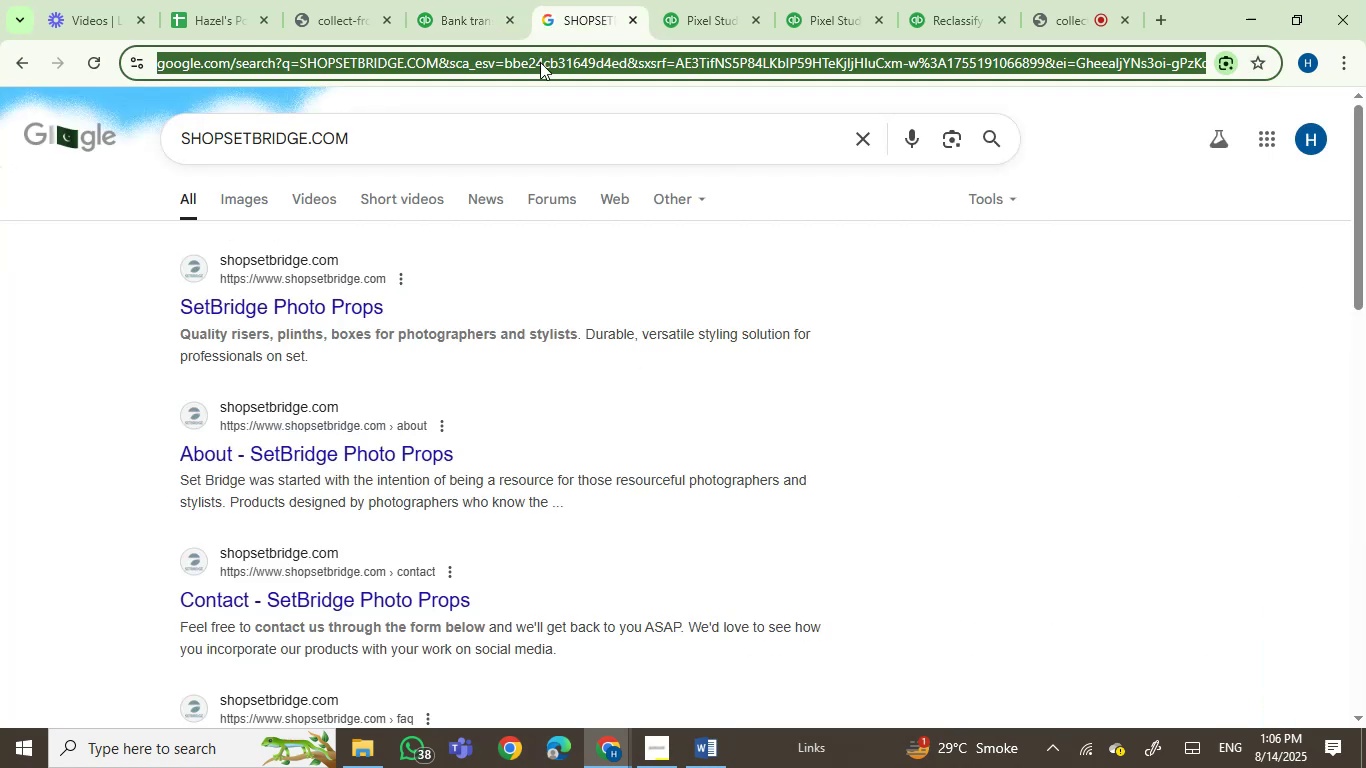 
key(Control+V)
 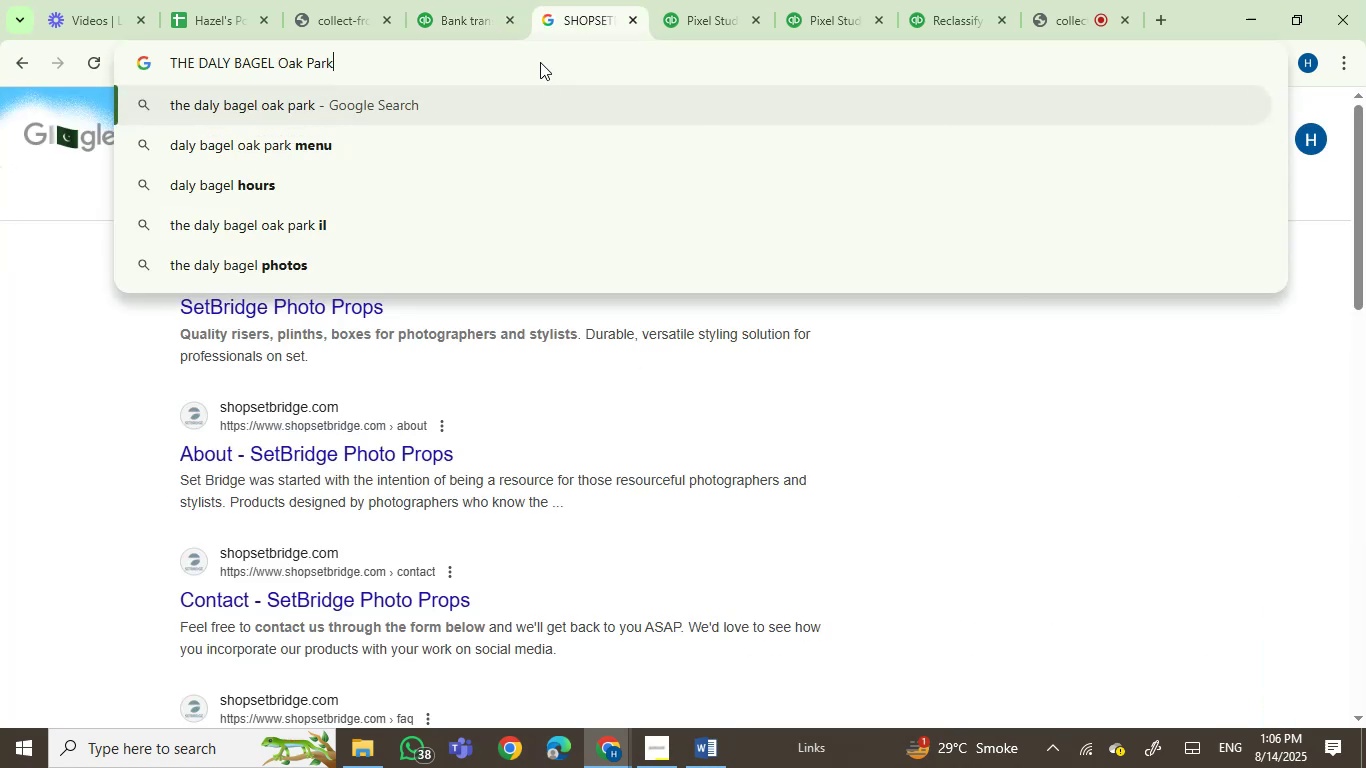 
key(Enter)
 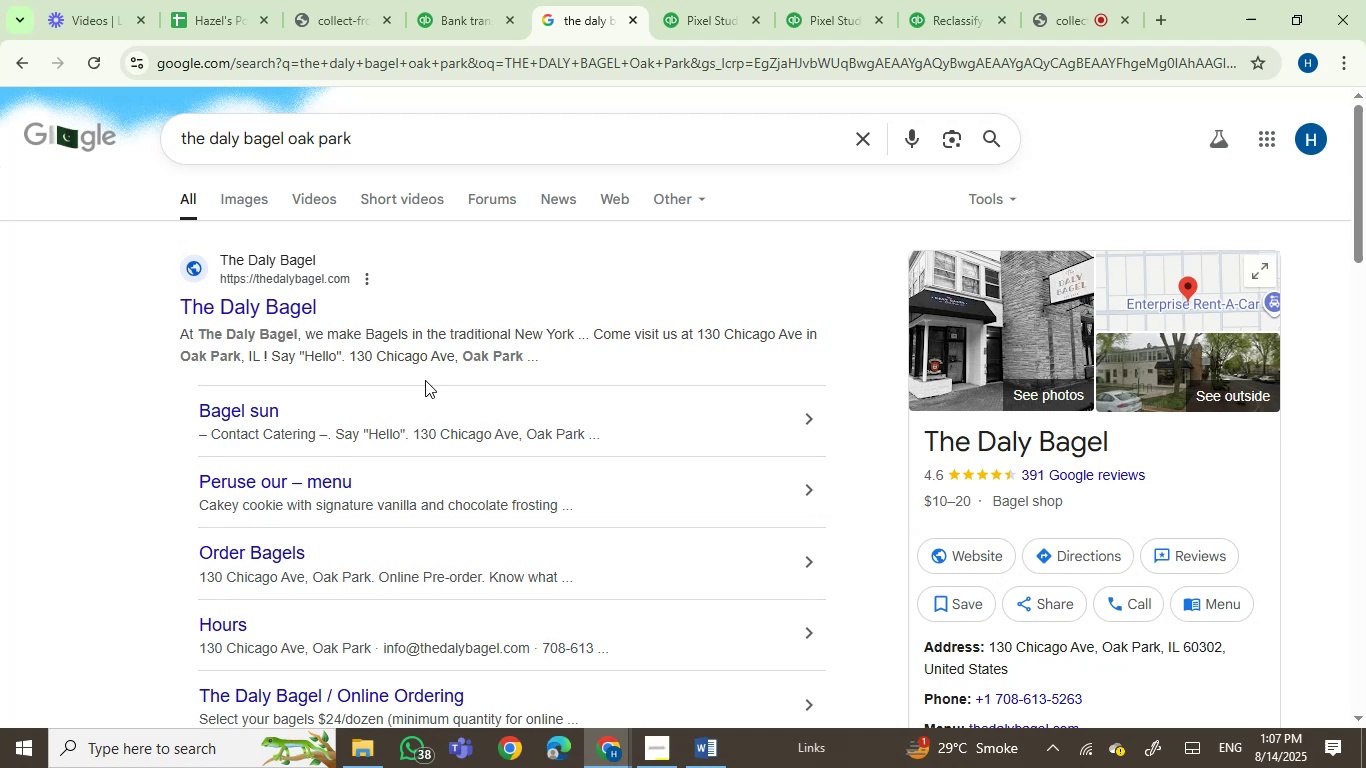 
wait(46.01)
 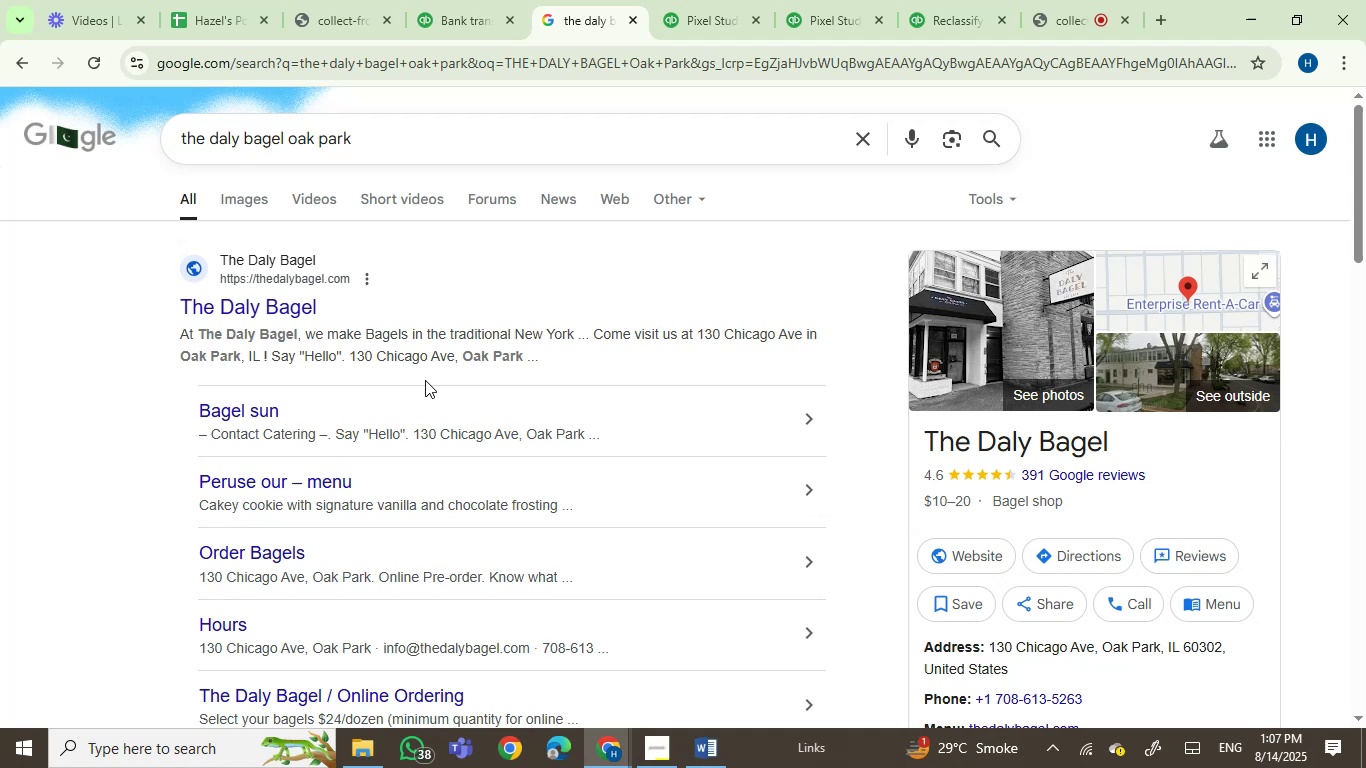 
left_click([463, 2])
 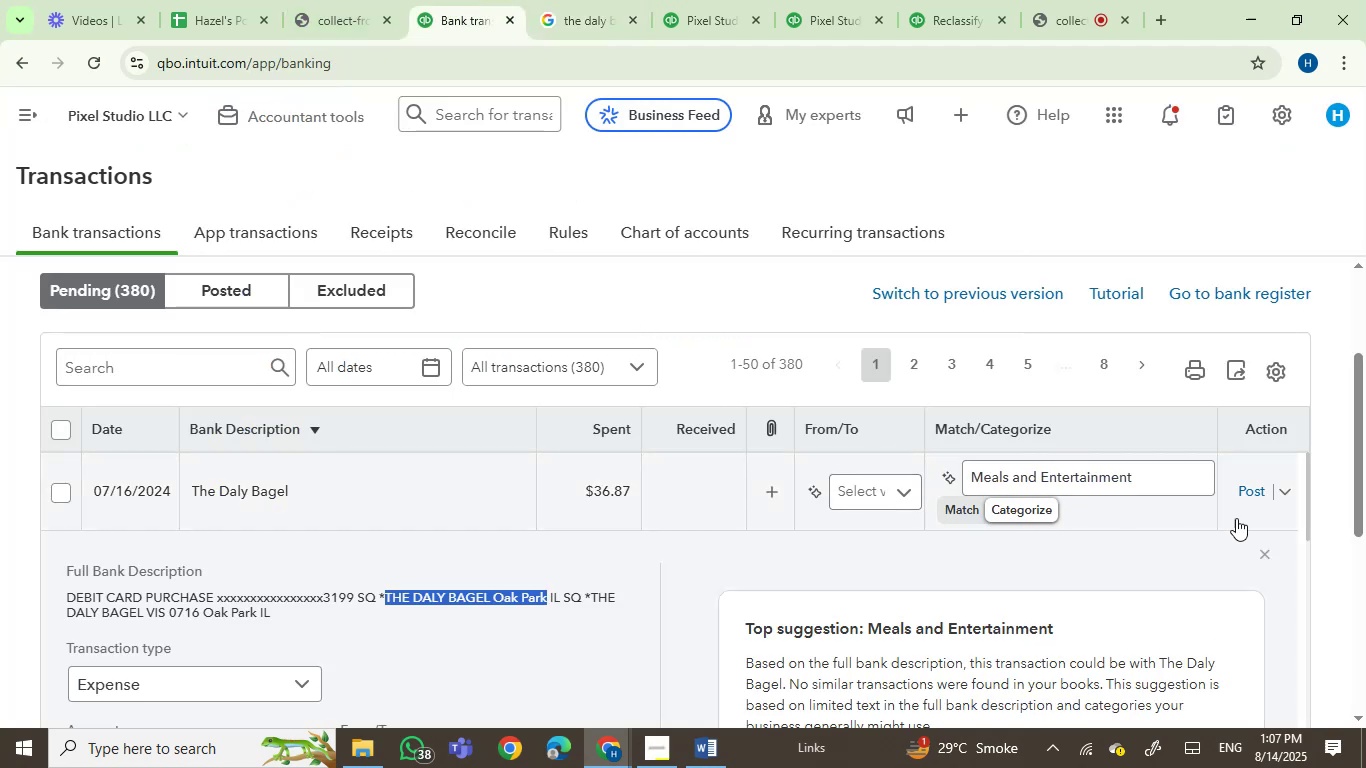 
left_click([1251, 493])
 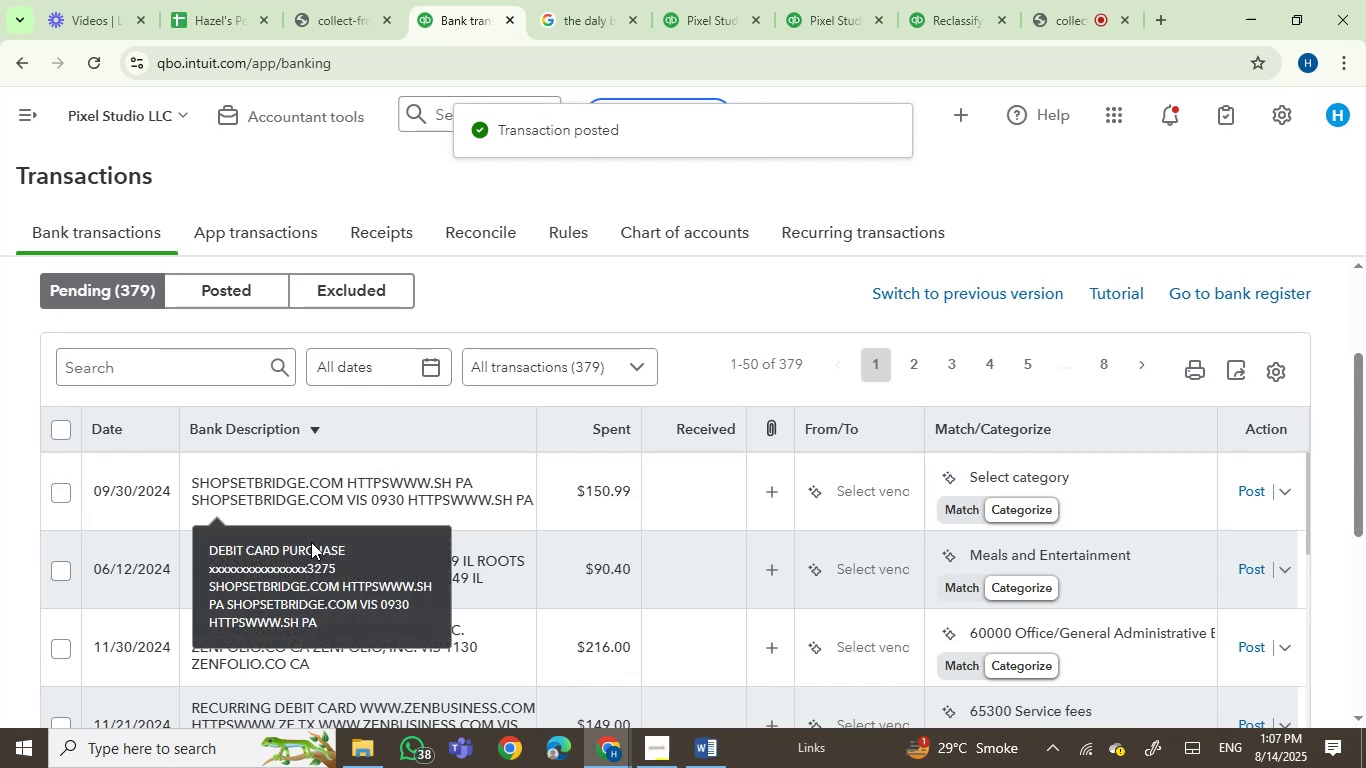 
wait(6.35)
 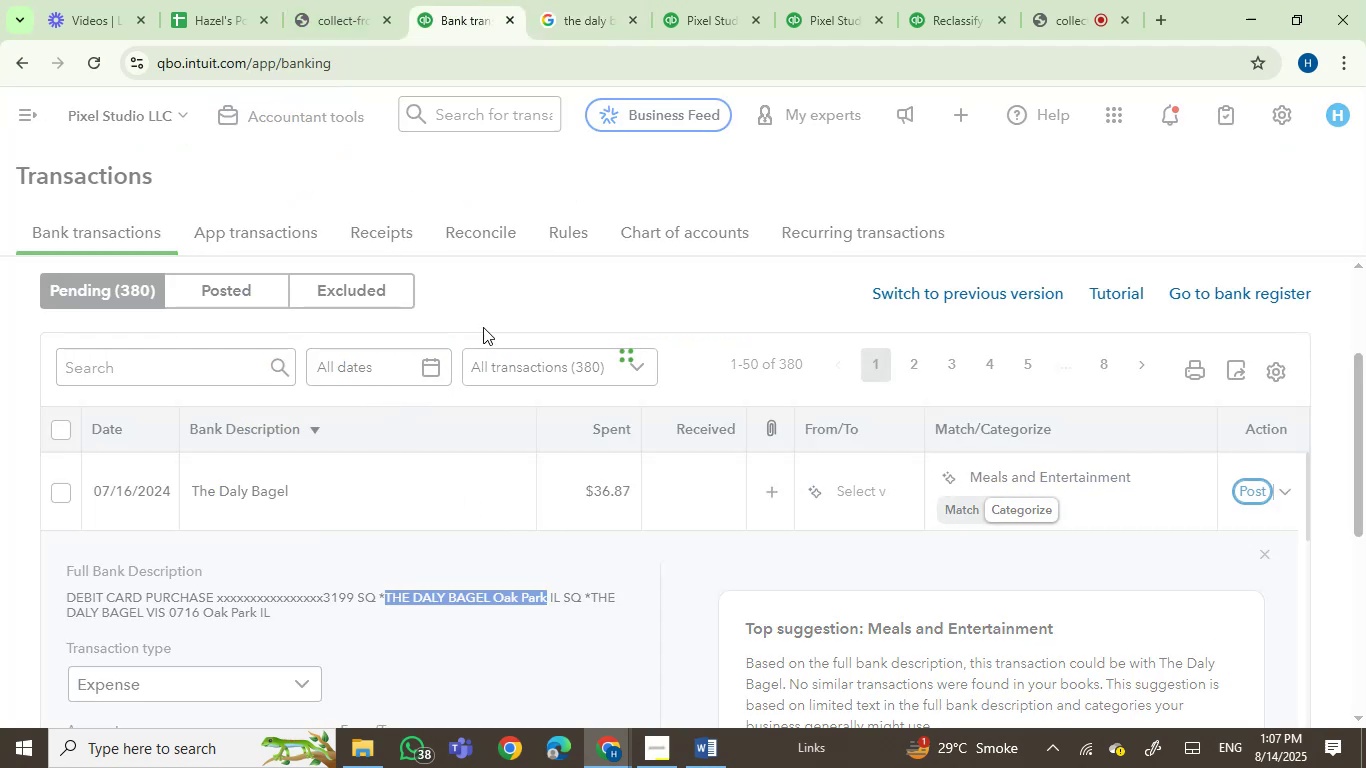 
left_click([1023, 474])
 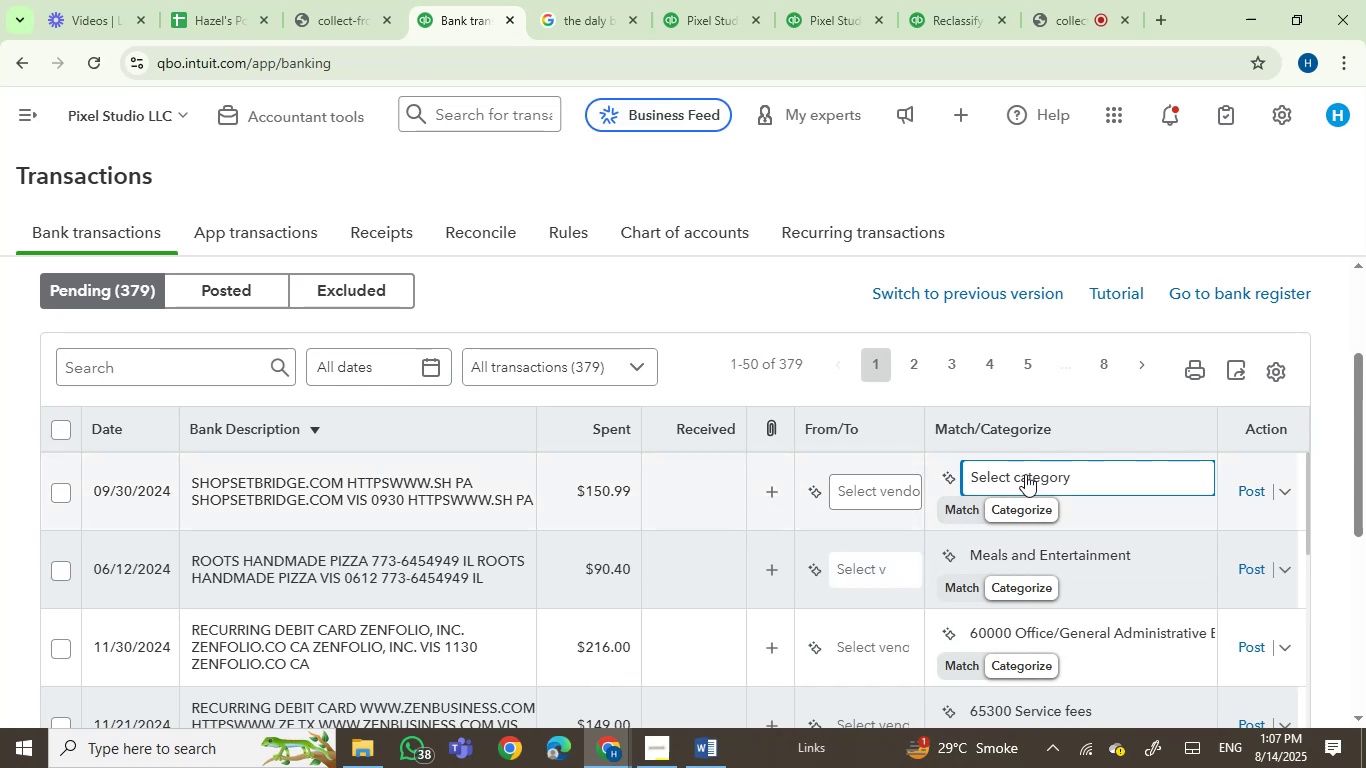 
double_click([1017, 474])
 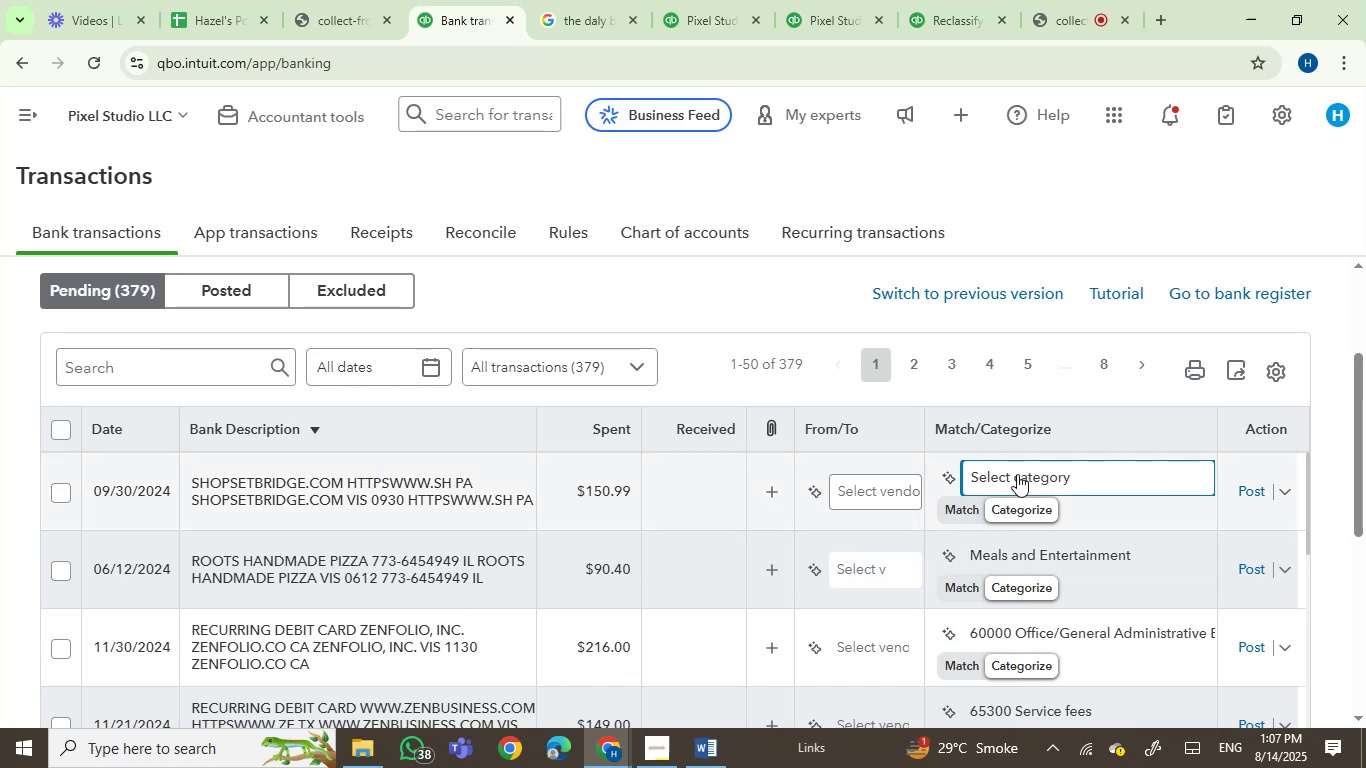 
triple_click([1017, 474])
 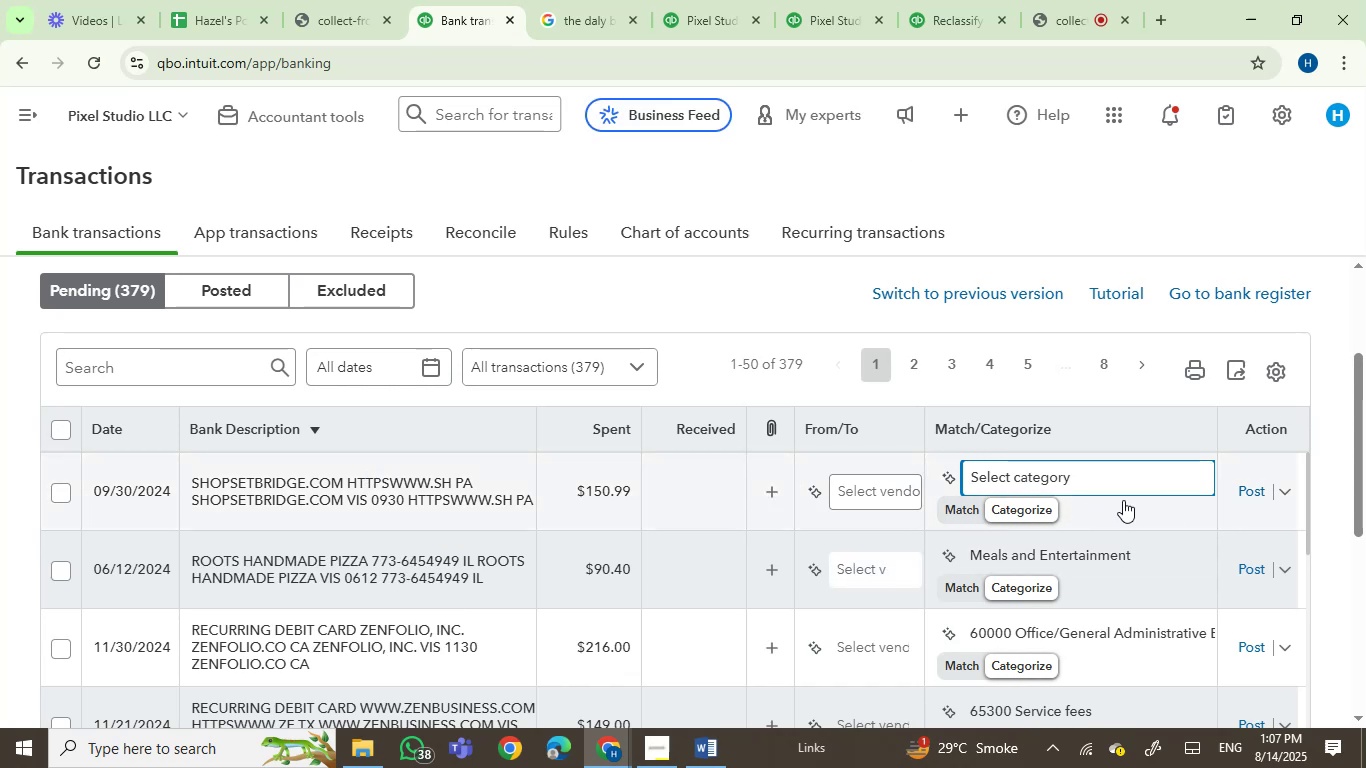 
left_click([484, 491])
 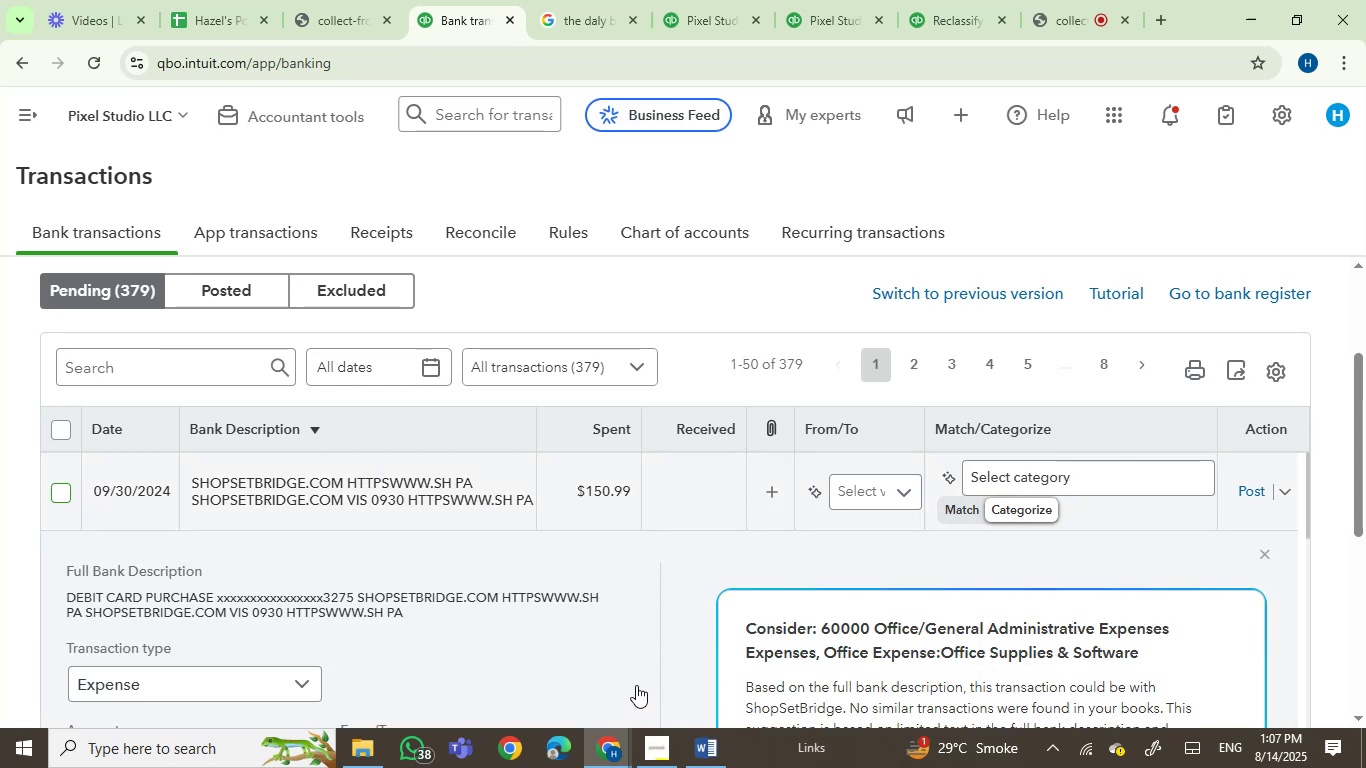 
left_click([512, 687])
 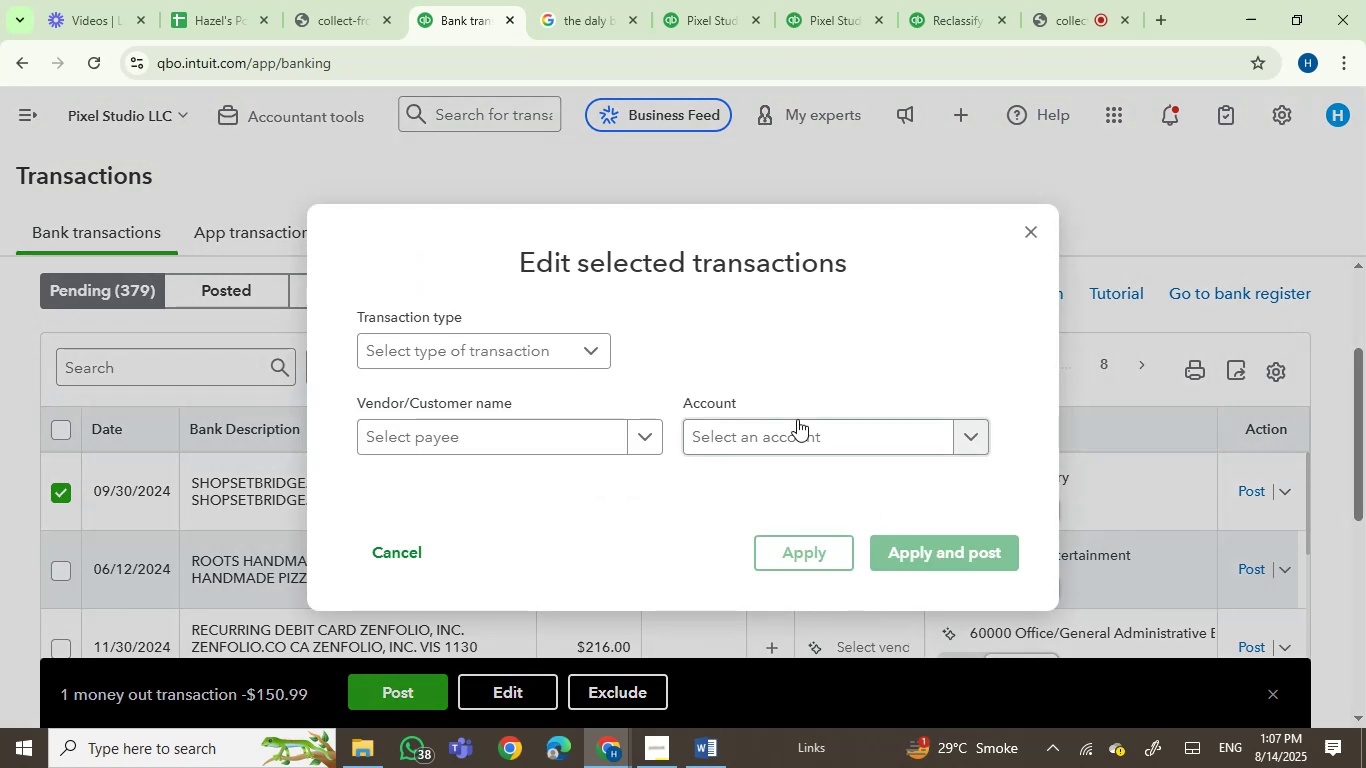 
left_click([796, 437])
 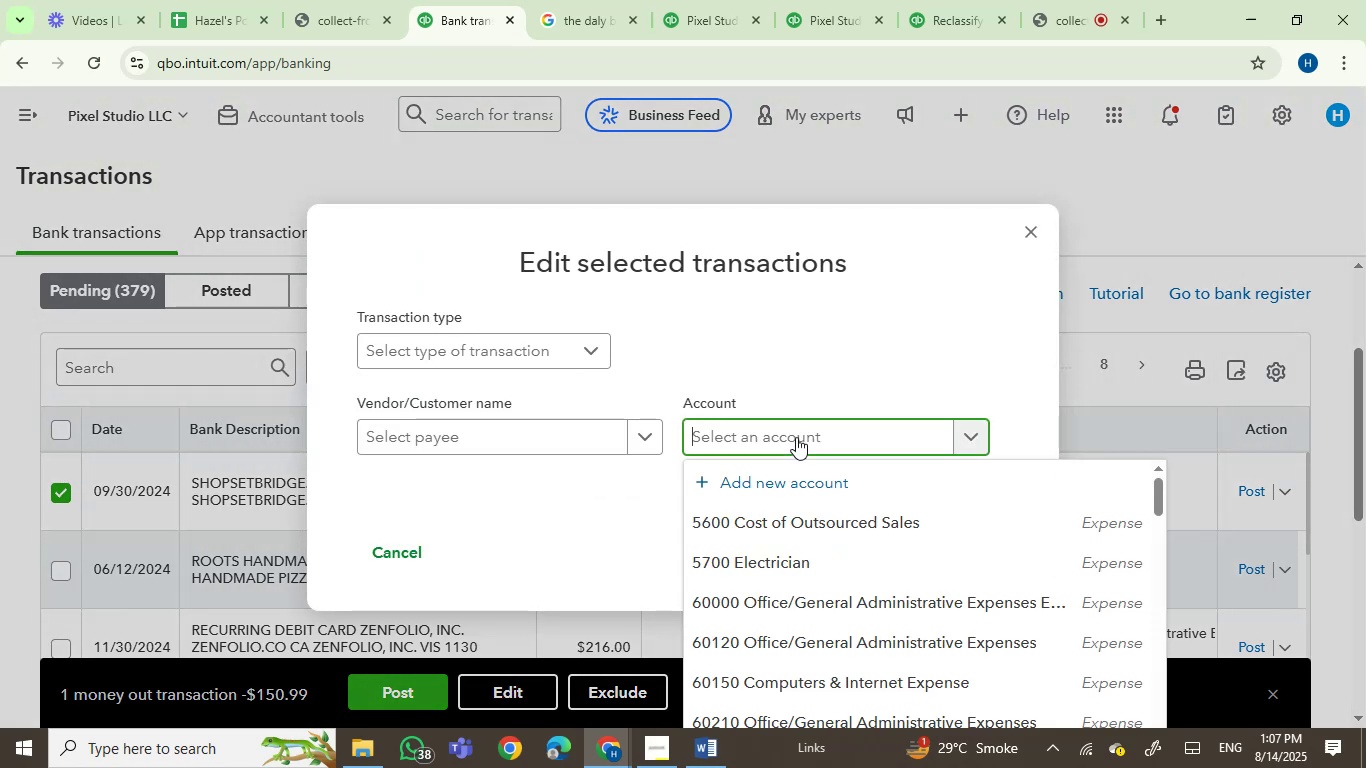 
type(p[)
key(Backspace)
type(ro)
 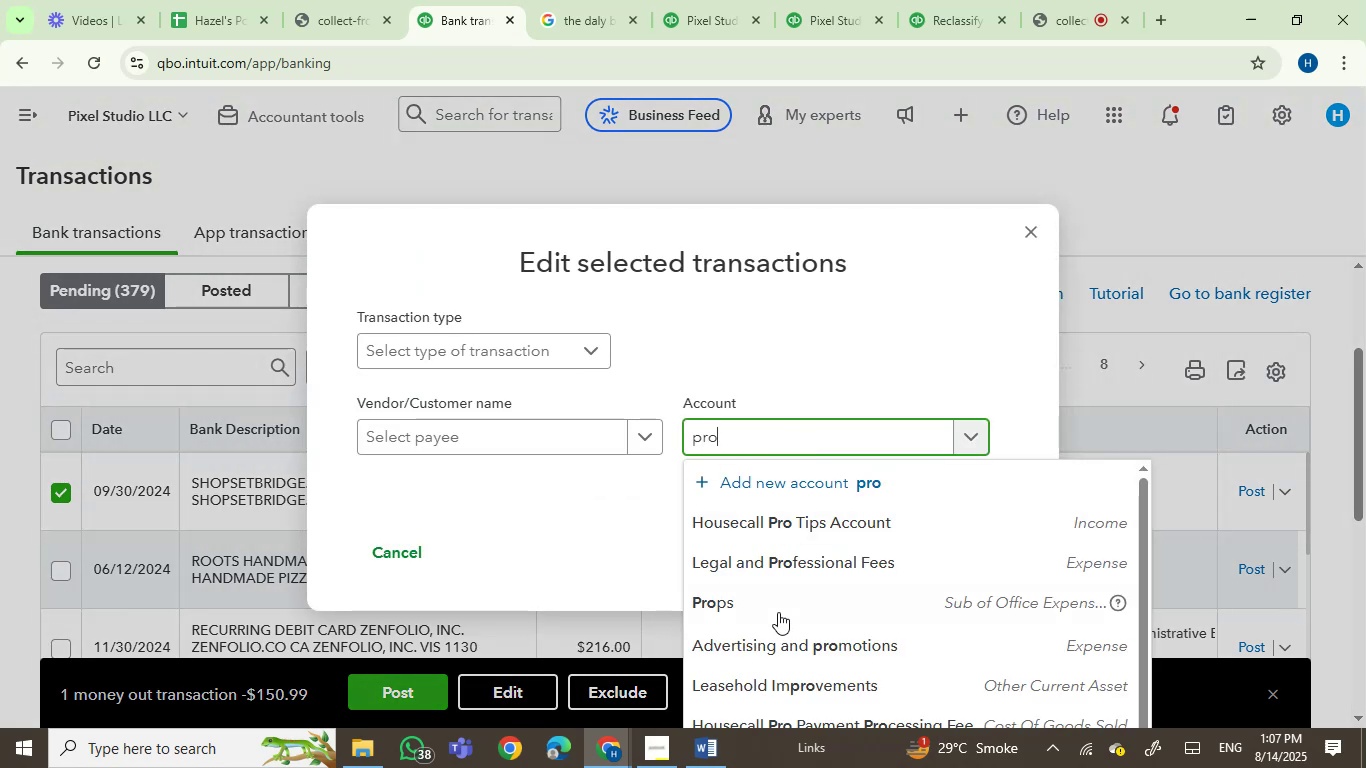 
left_click([777, 612])
 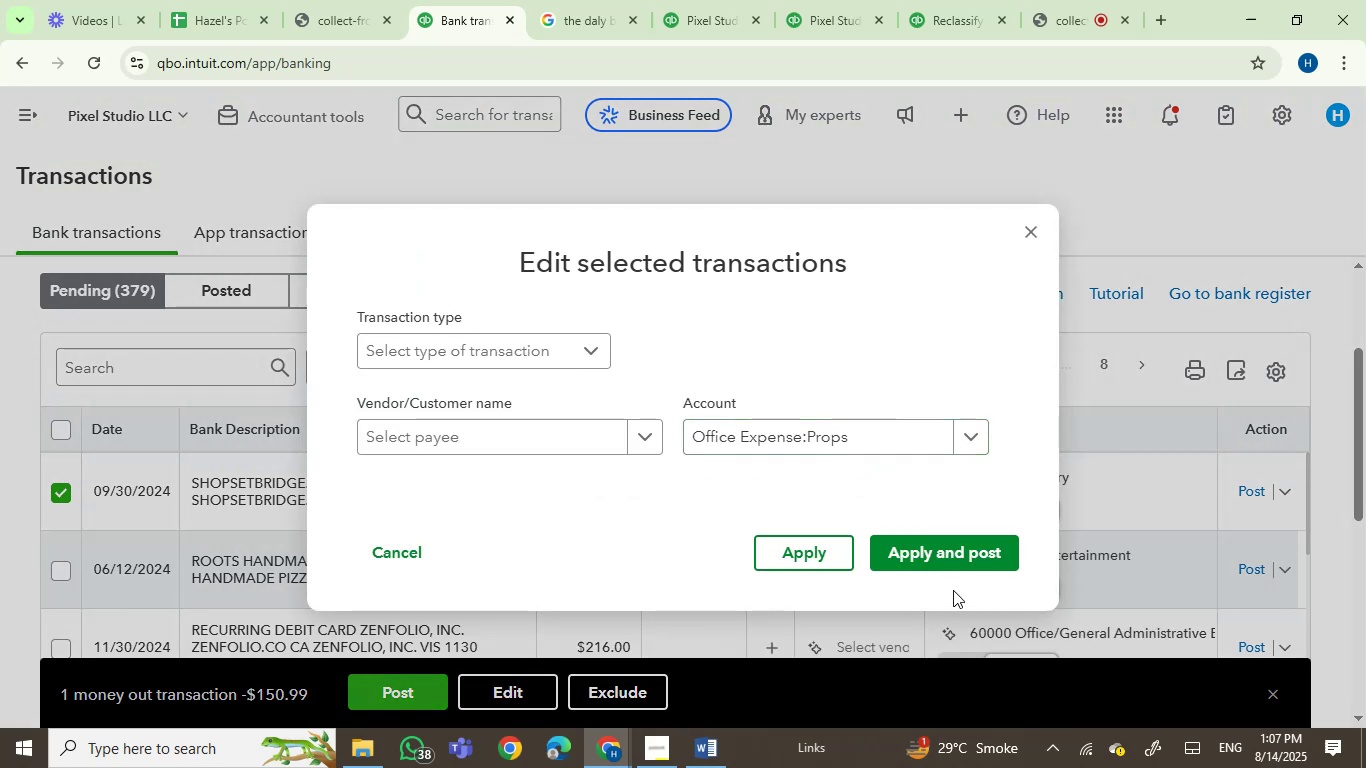 
left_click([946, 550])
 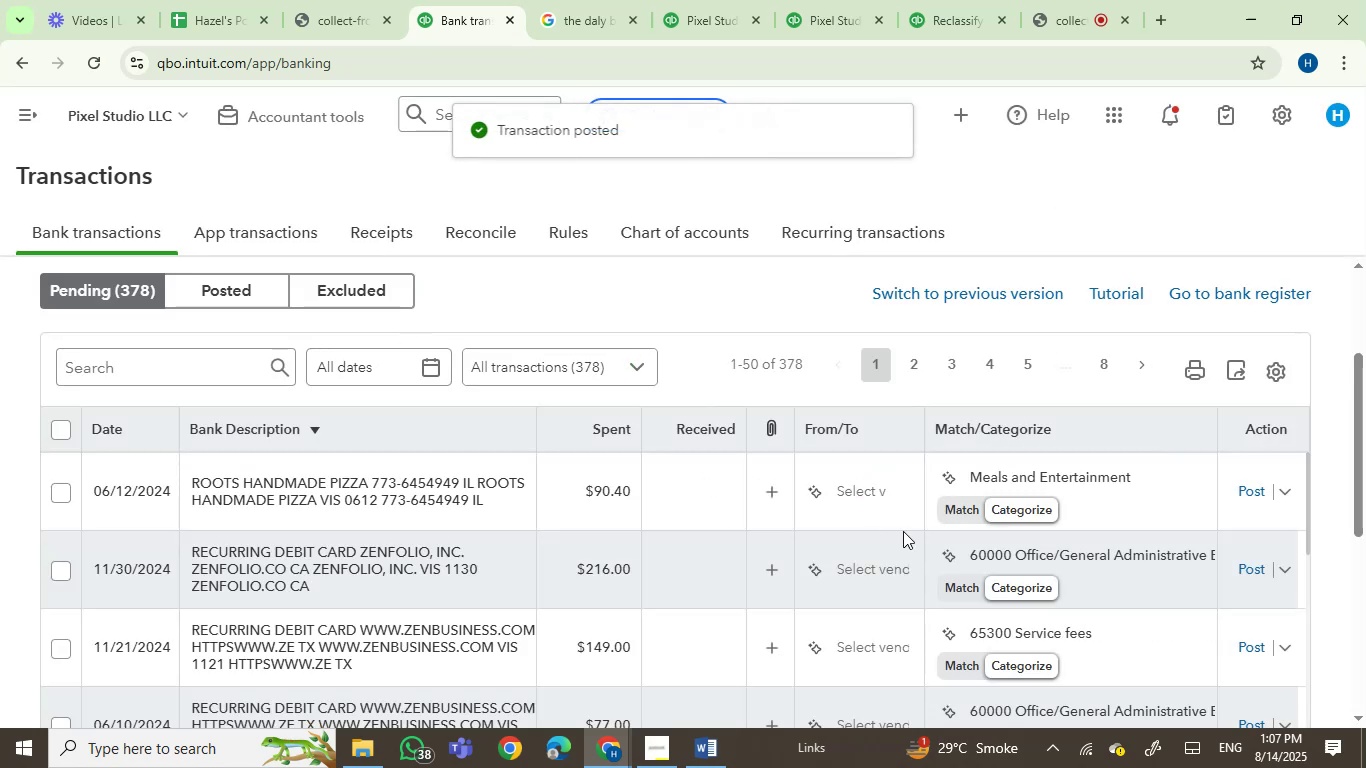 
left_click([1265, 487])
 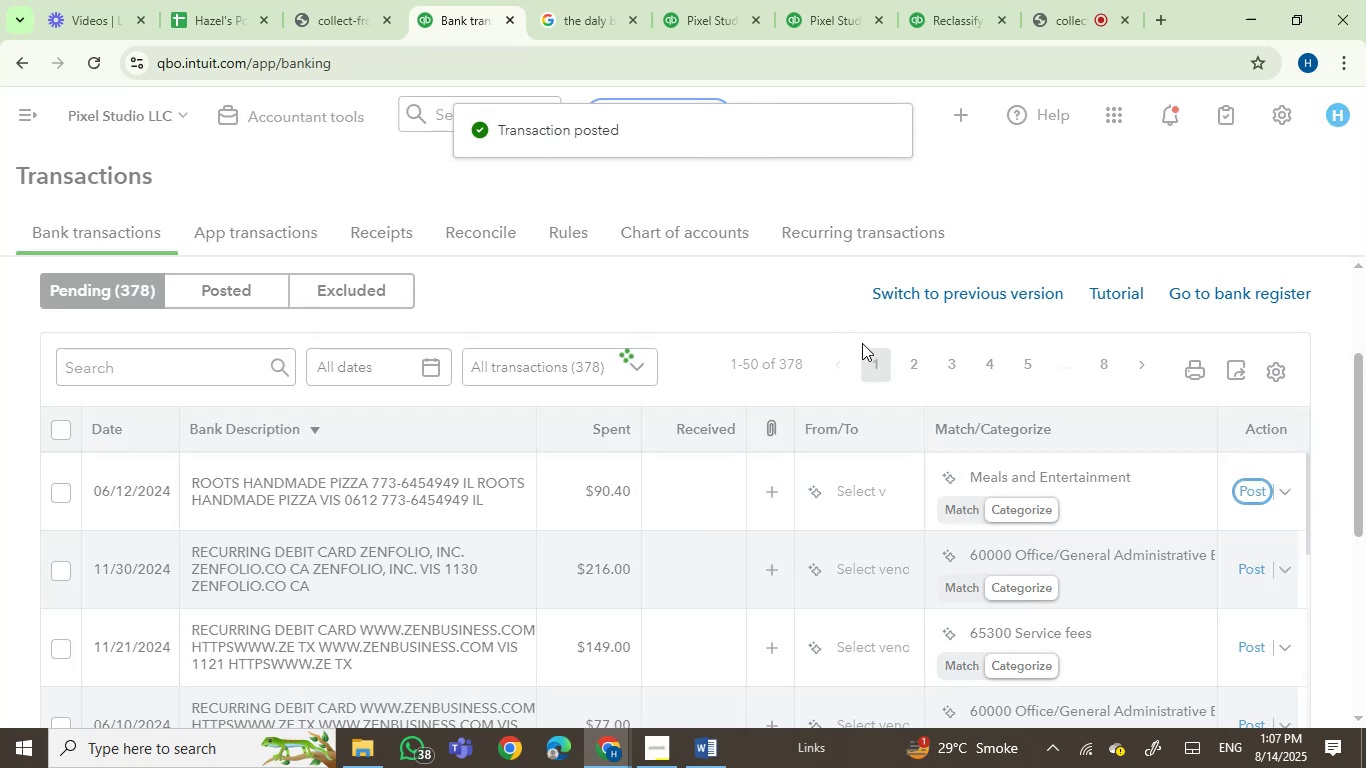 
scroll: coordinate [862, 343], scroll_direction: down, amount: 1.0
 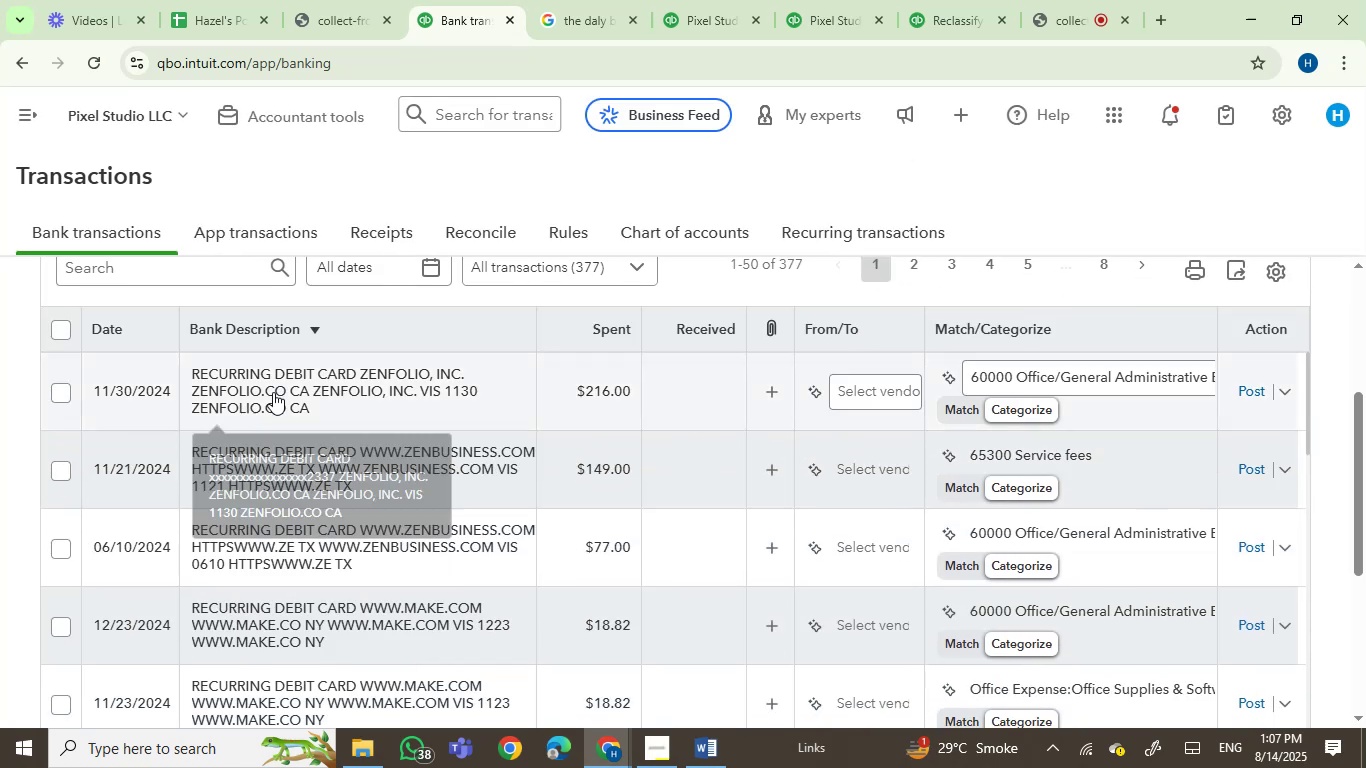 
left_click([342, 386])
 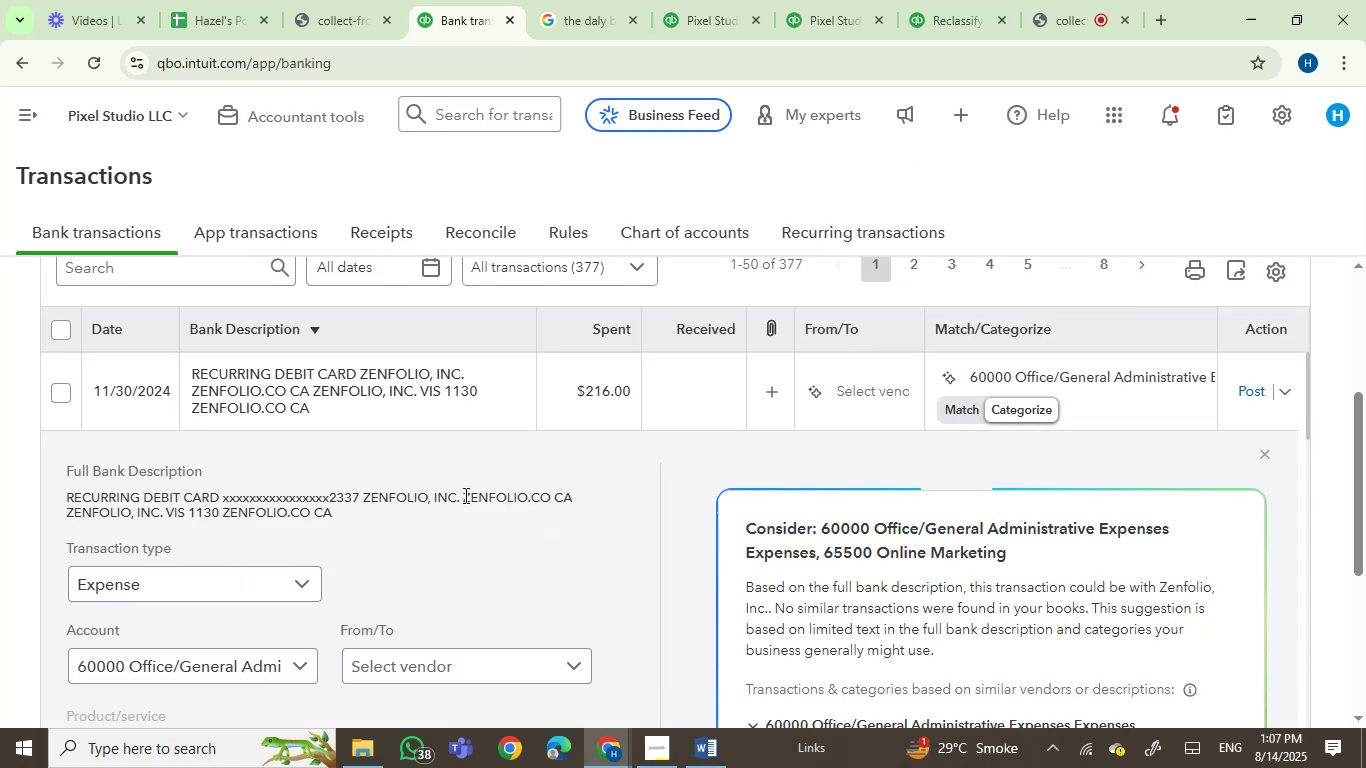 
left_click([383, 495])
 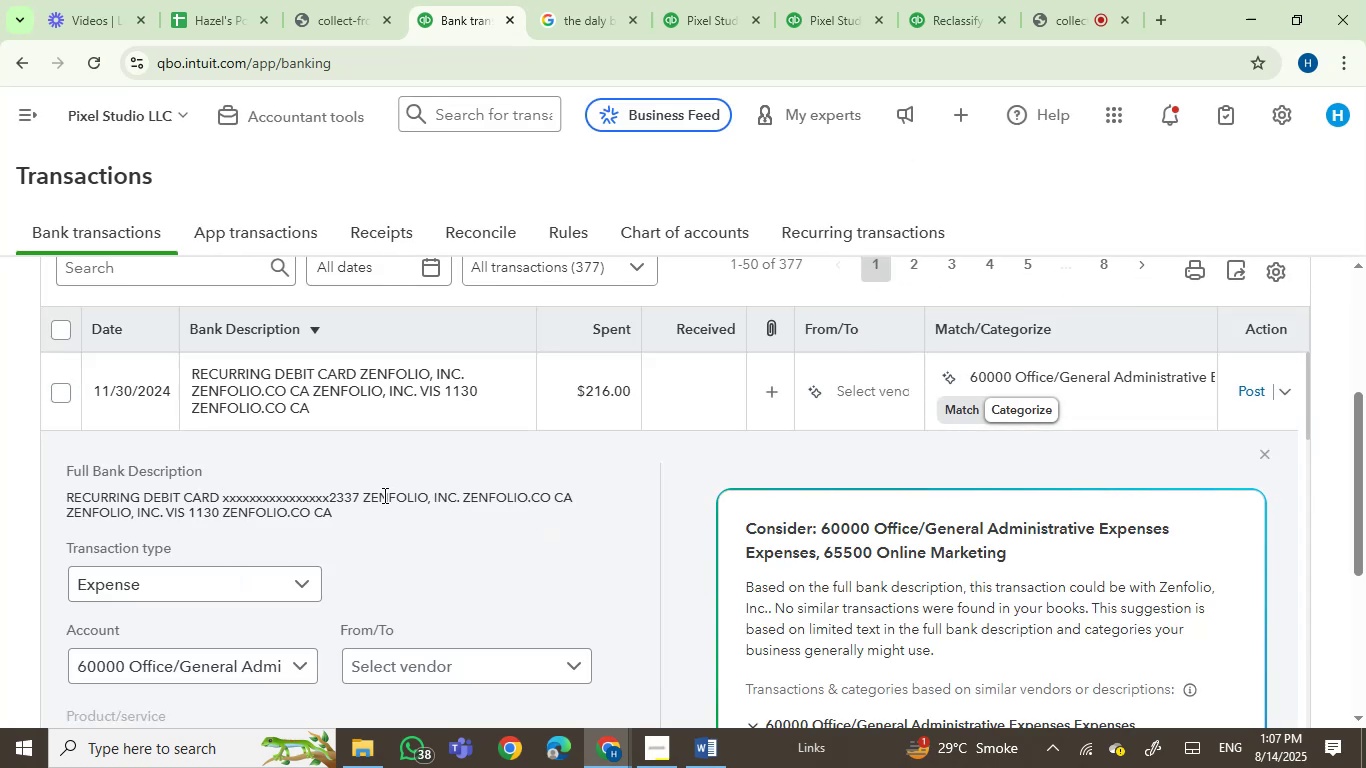 
left_click_drag(start_coordinate=[383, 495], to_coordinate=[494, 494])
 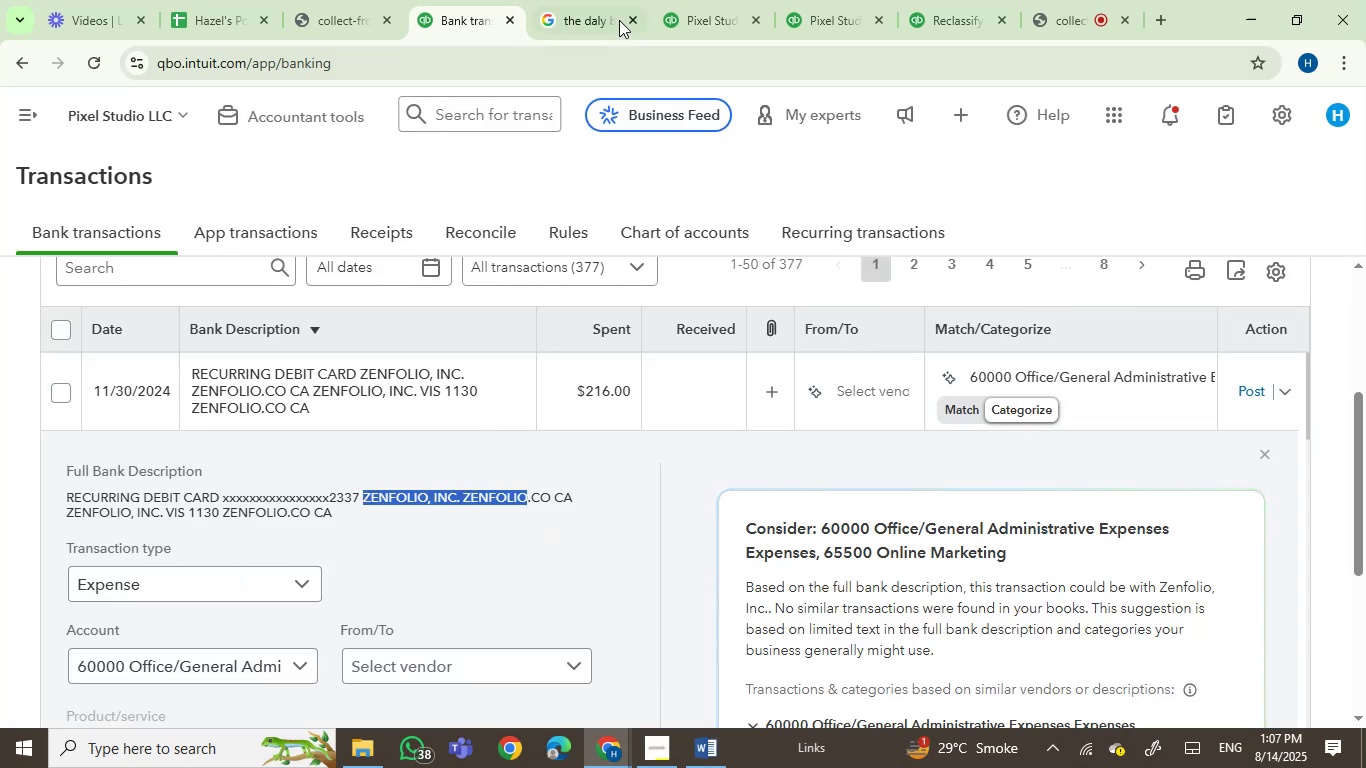 
key(Control+C)
 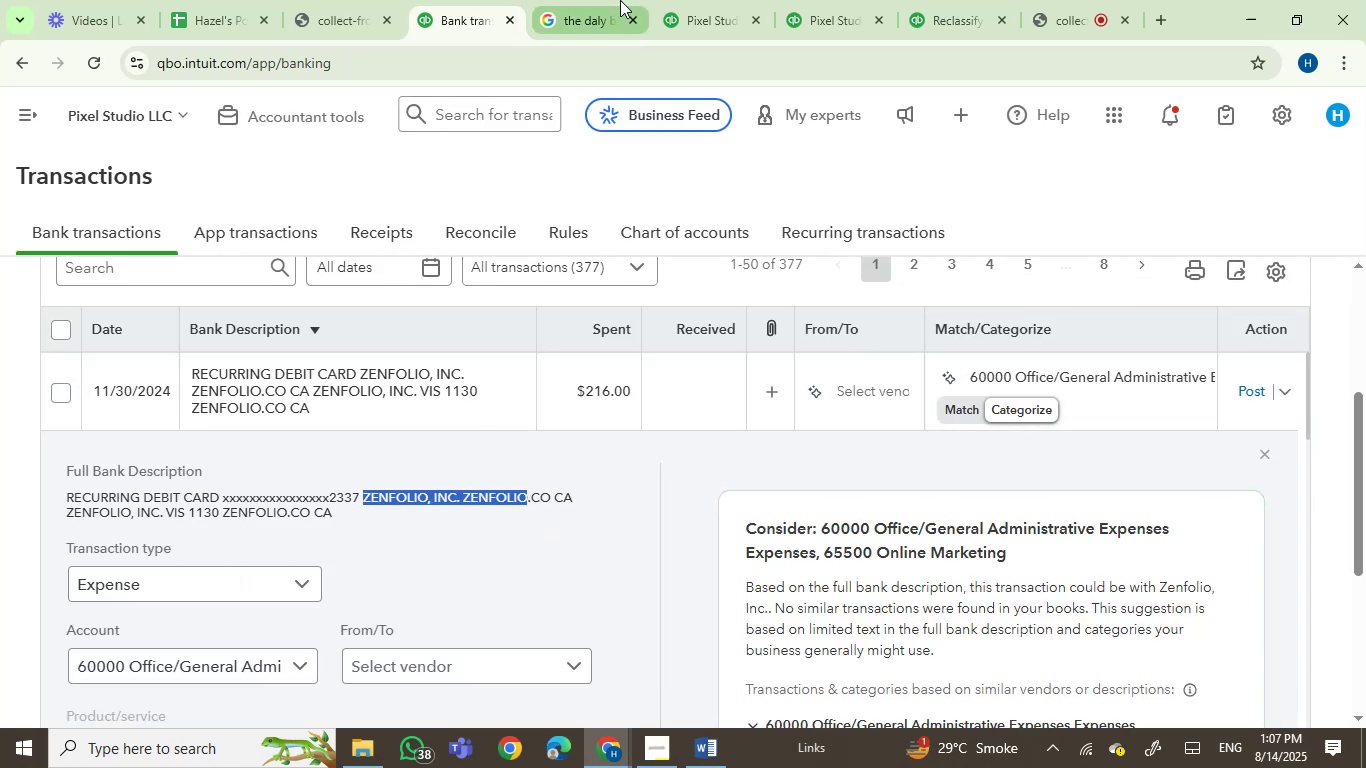 
left_click([557, 18])
 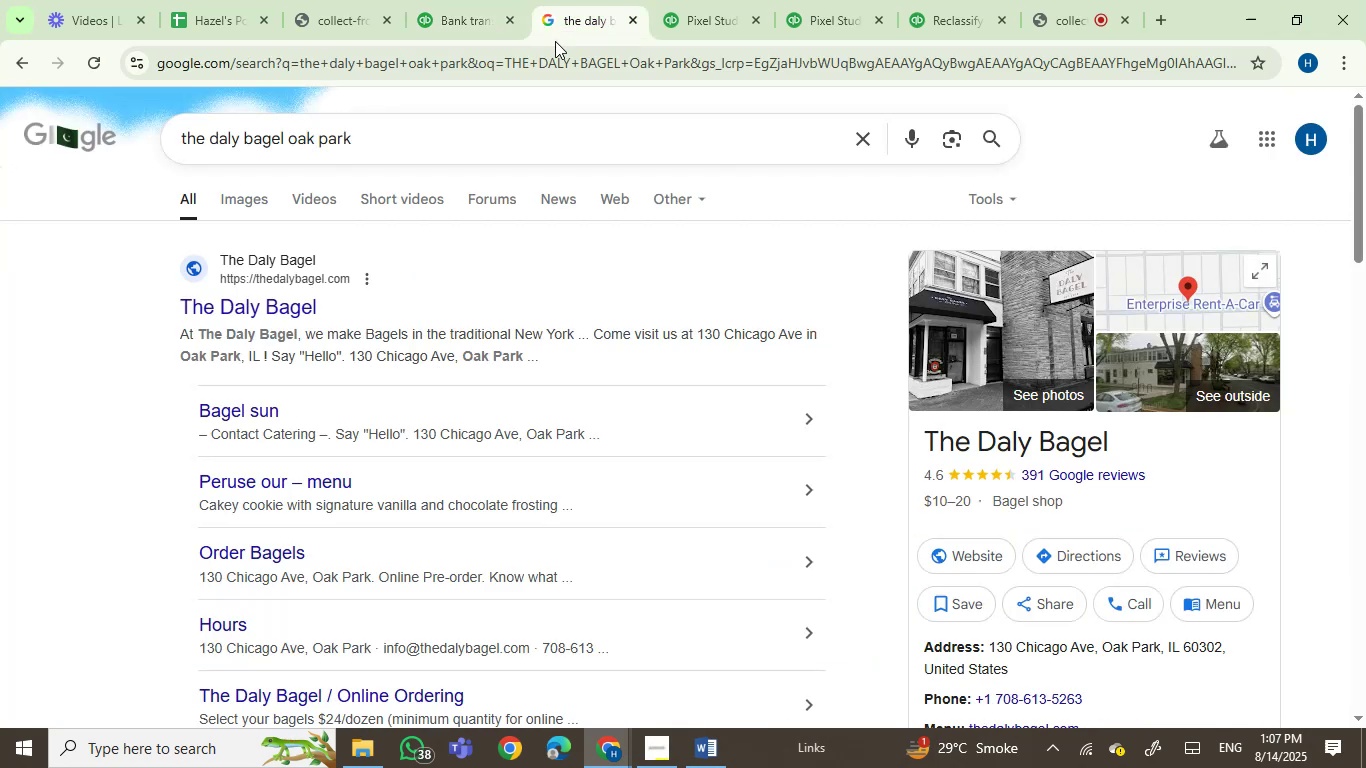 
left_click_drag(start_coordinate=[553, 49], to_coordinate=[551, 54])
 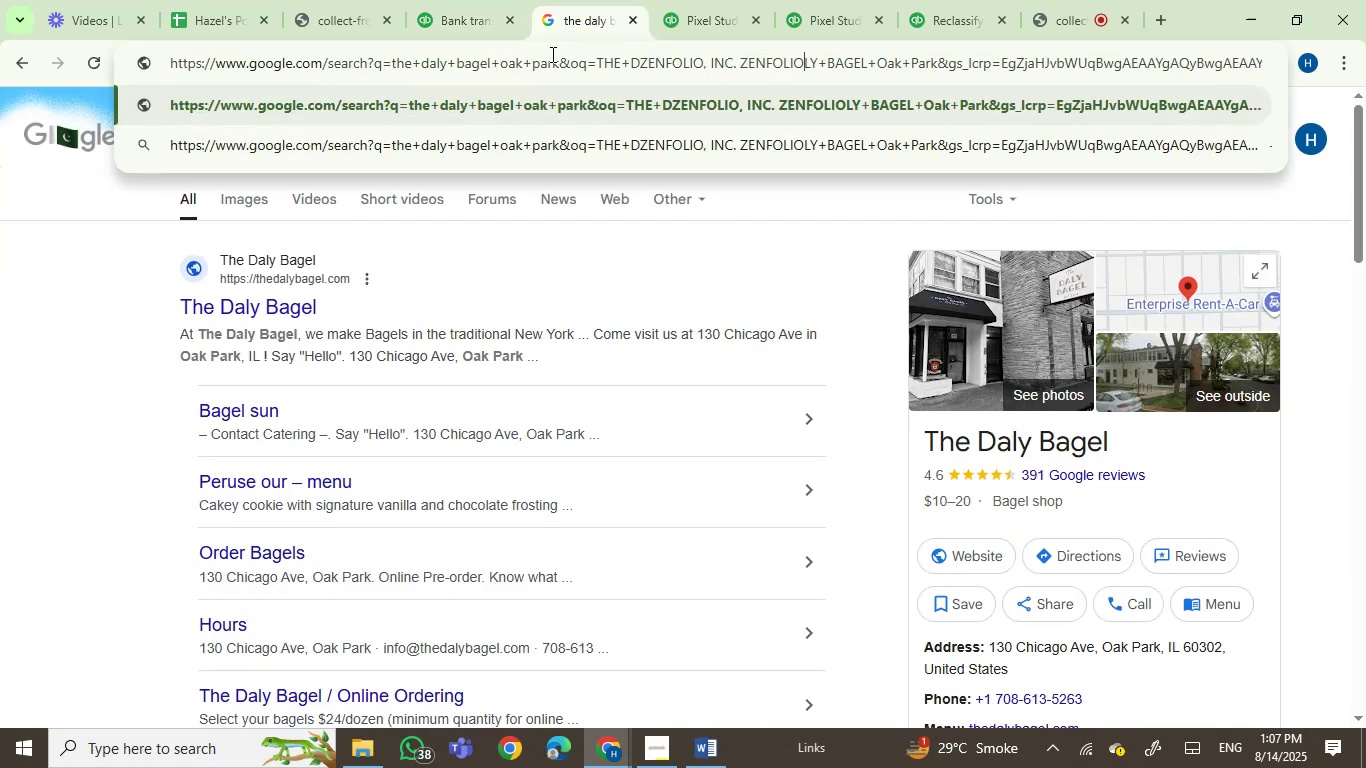 
key(Control+V)
 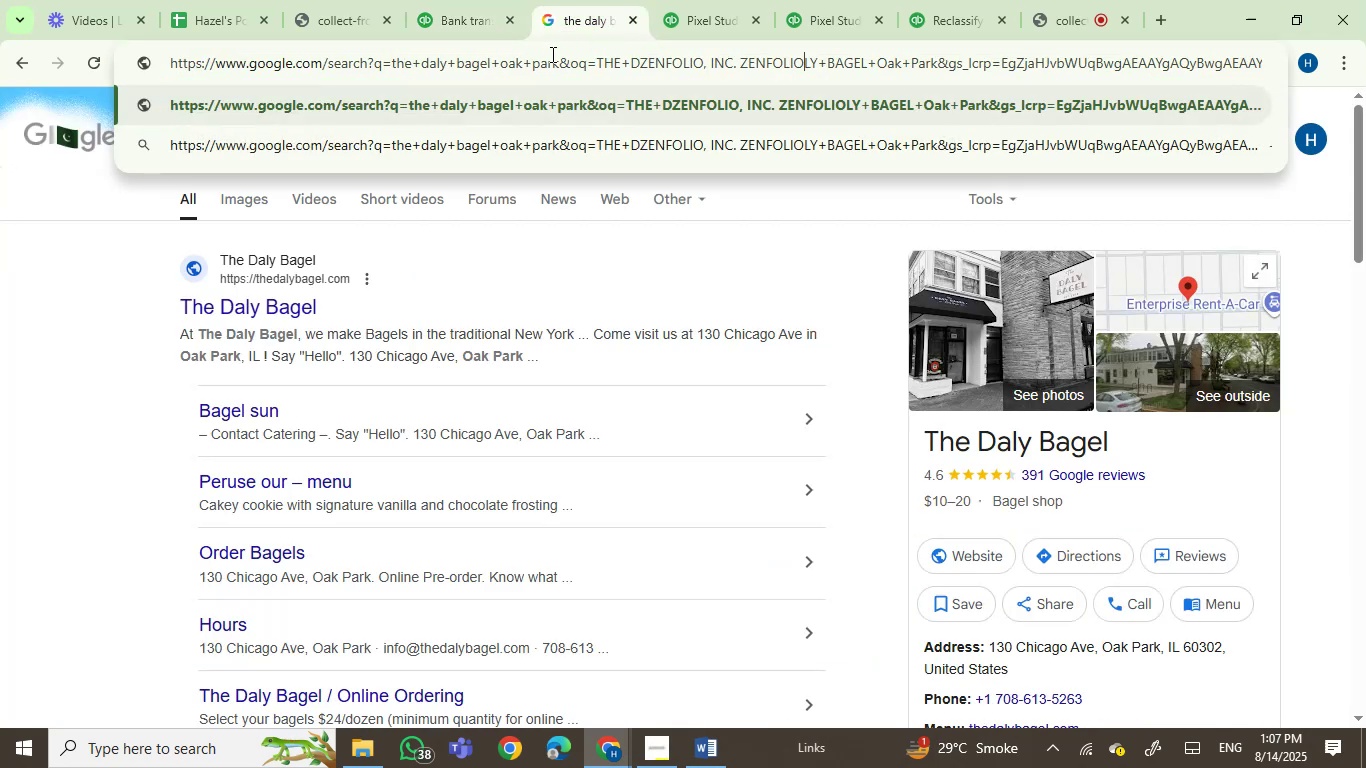 
key(Control+A)
 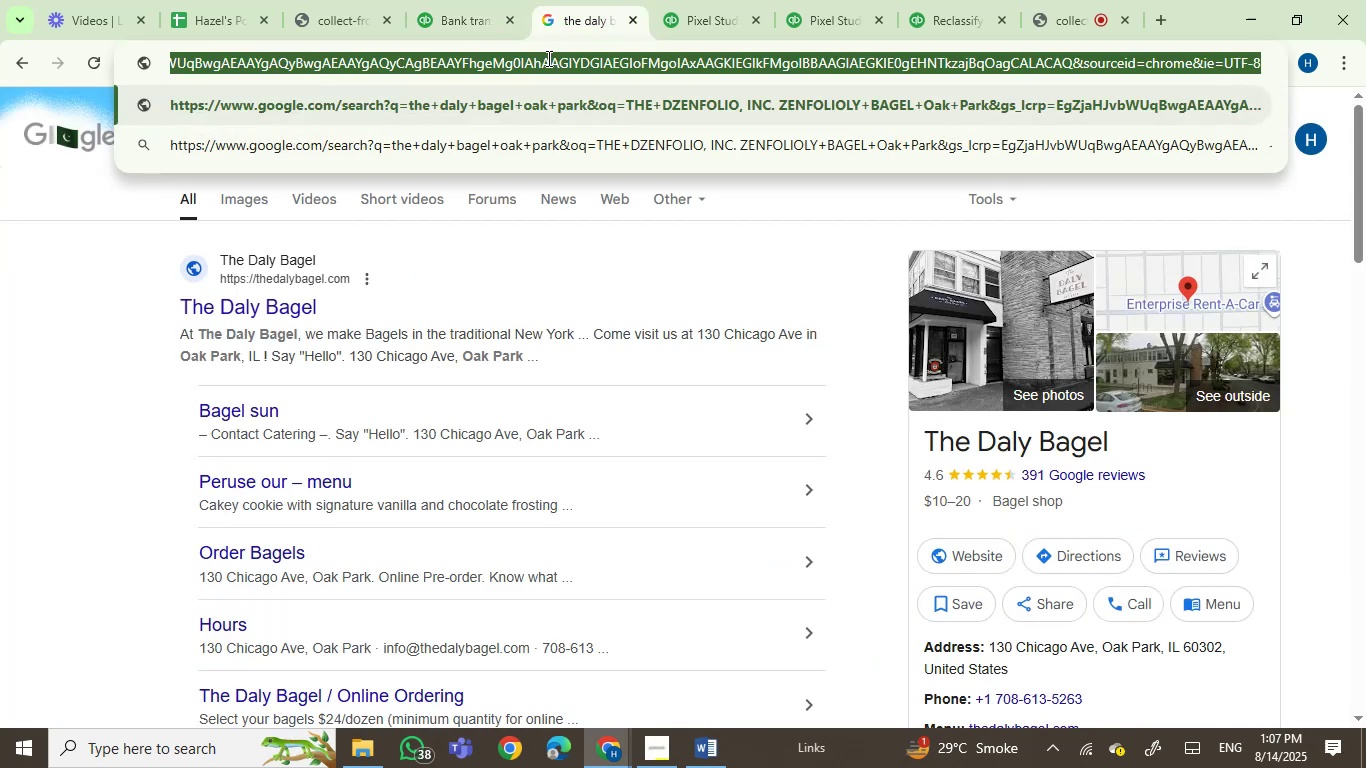 
key(Control+V)
 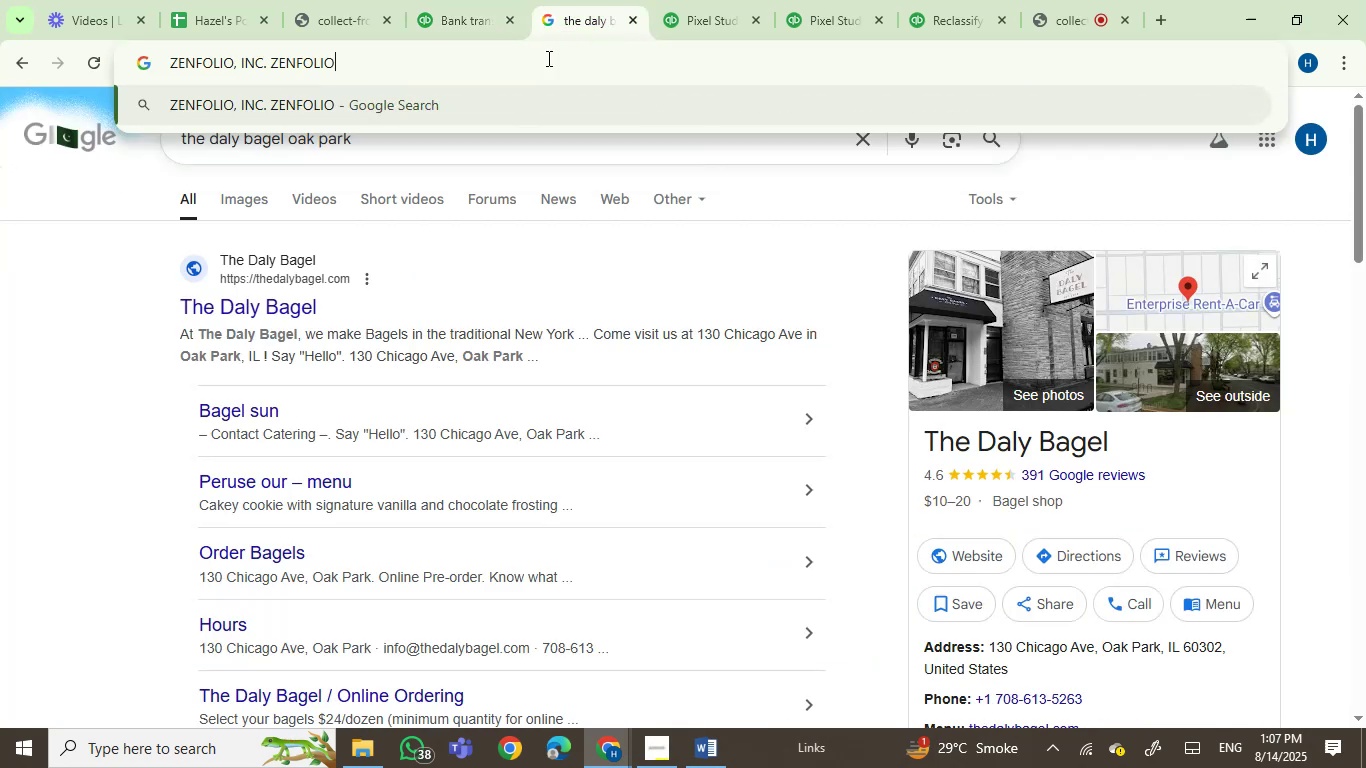 
key(Enter)
 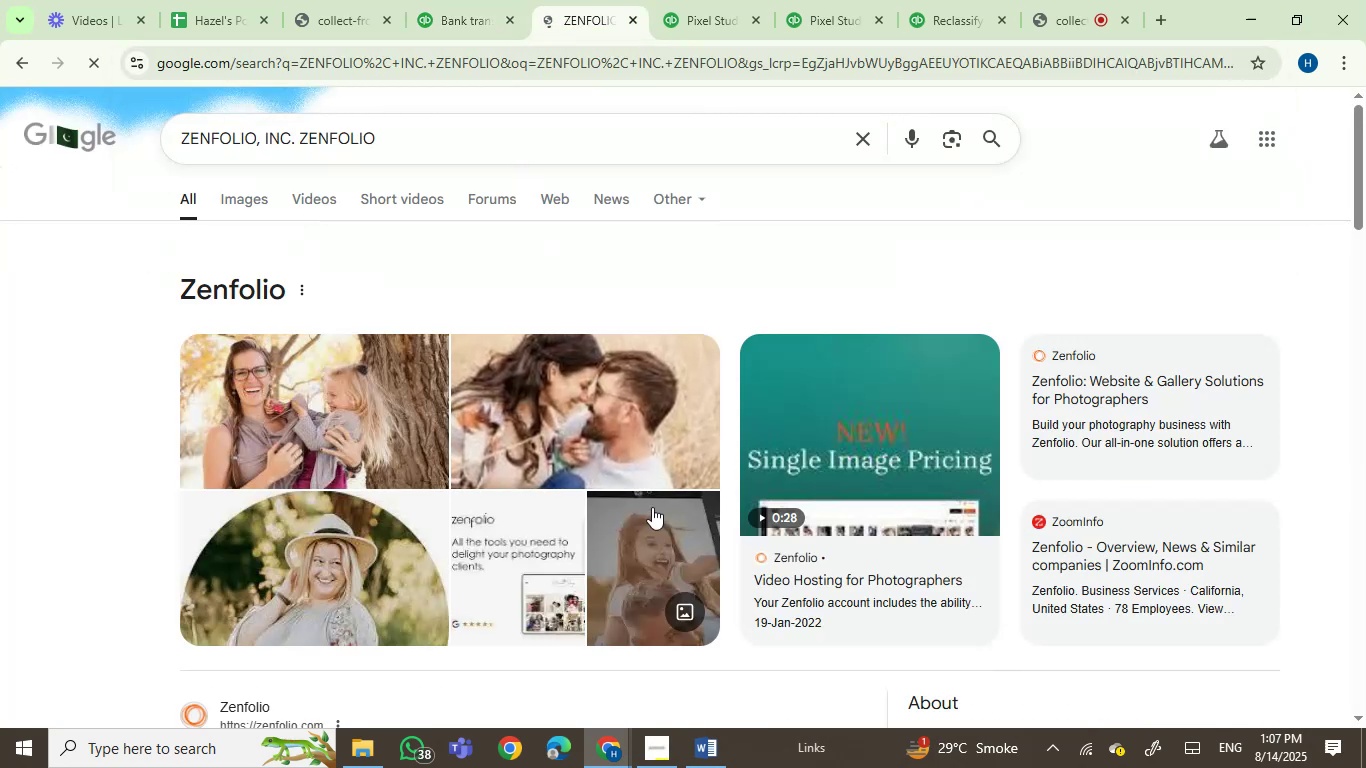 
scroll: coordinate [43, 499], scroll_direction: down, amount: 1.0
 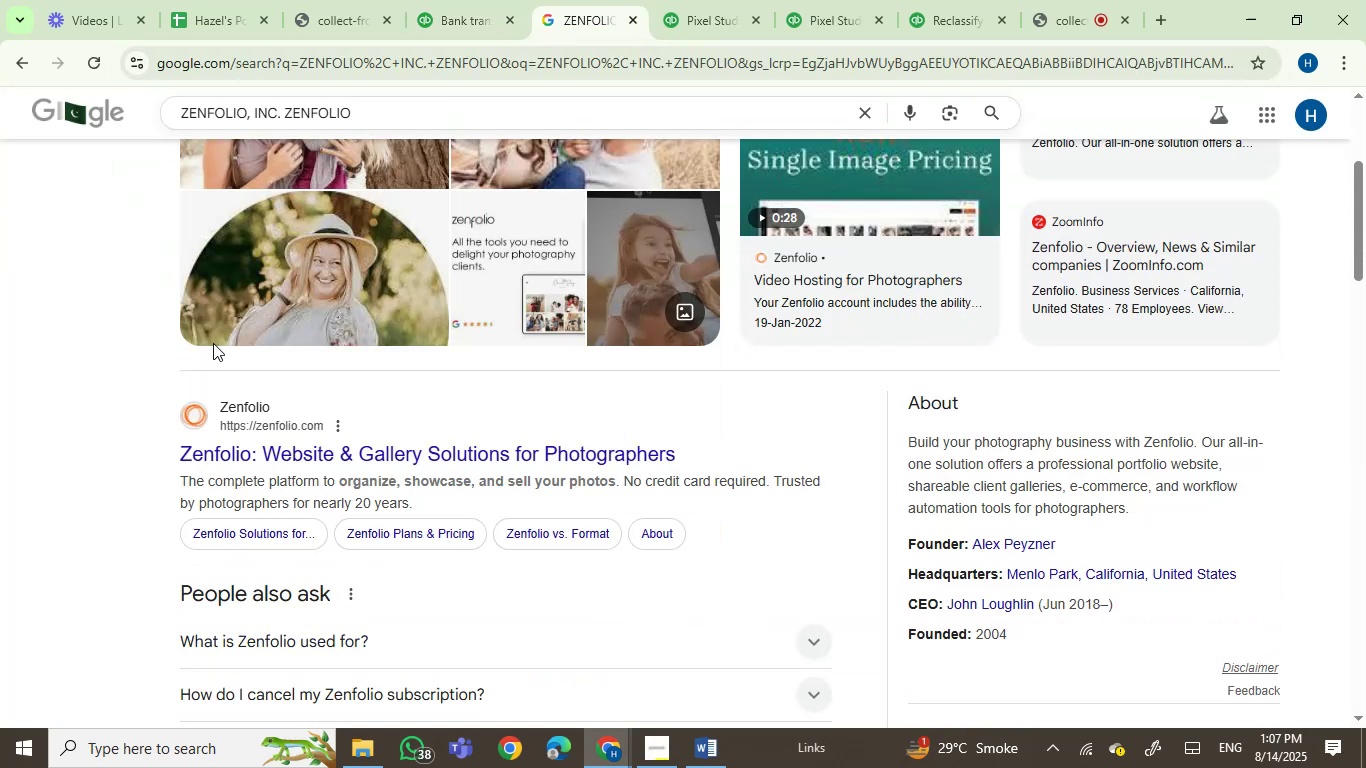 
left_click([473, 0])
 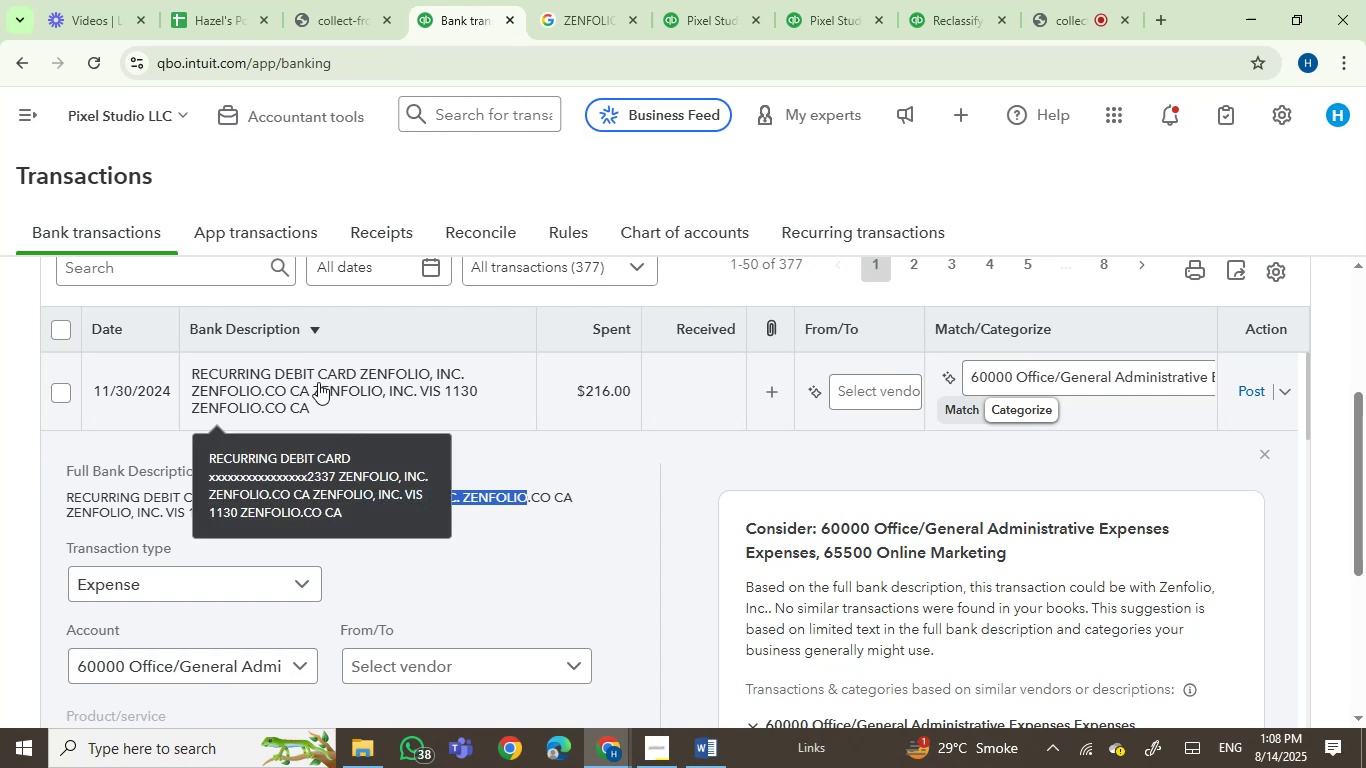 
left_click([1071, 384])
 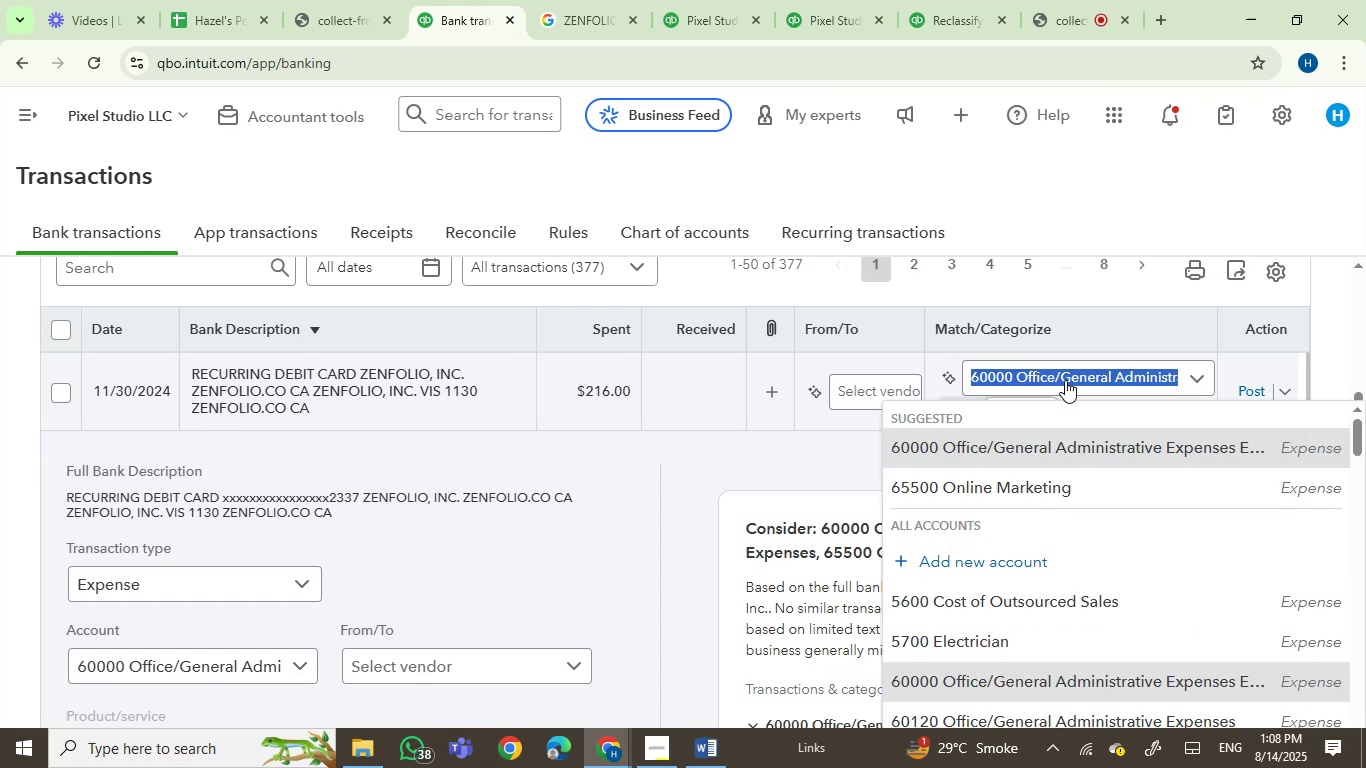 
type(office )
 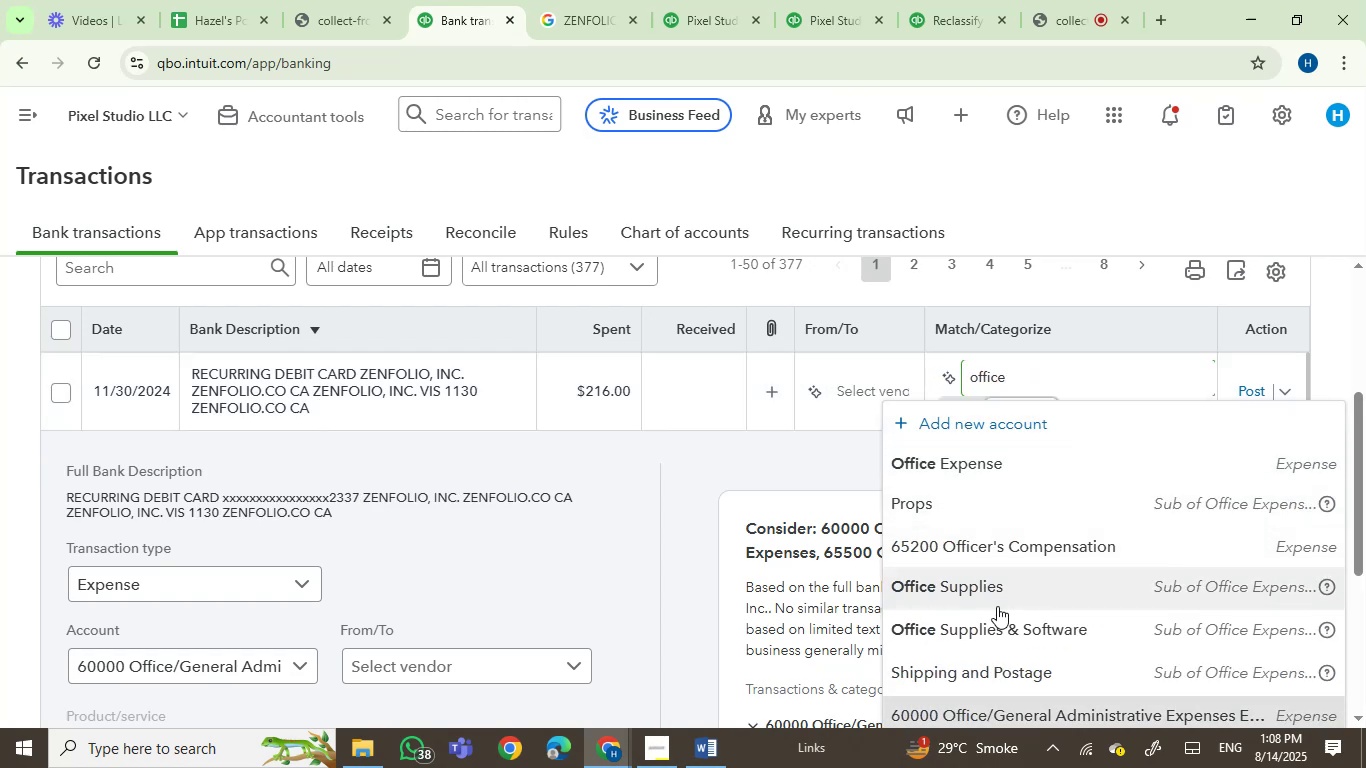 
left_click([1002, 587])
 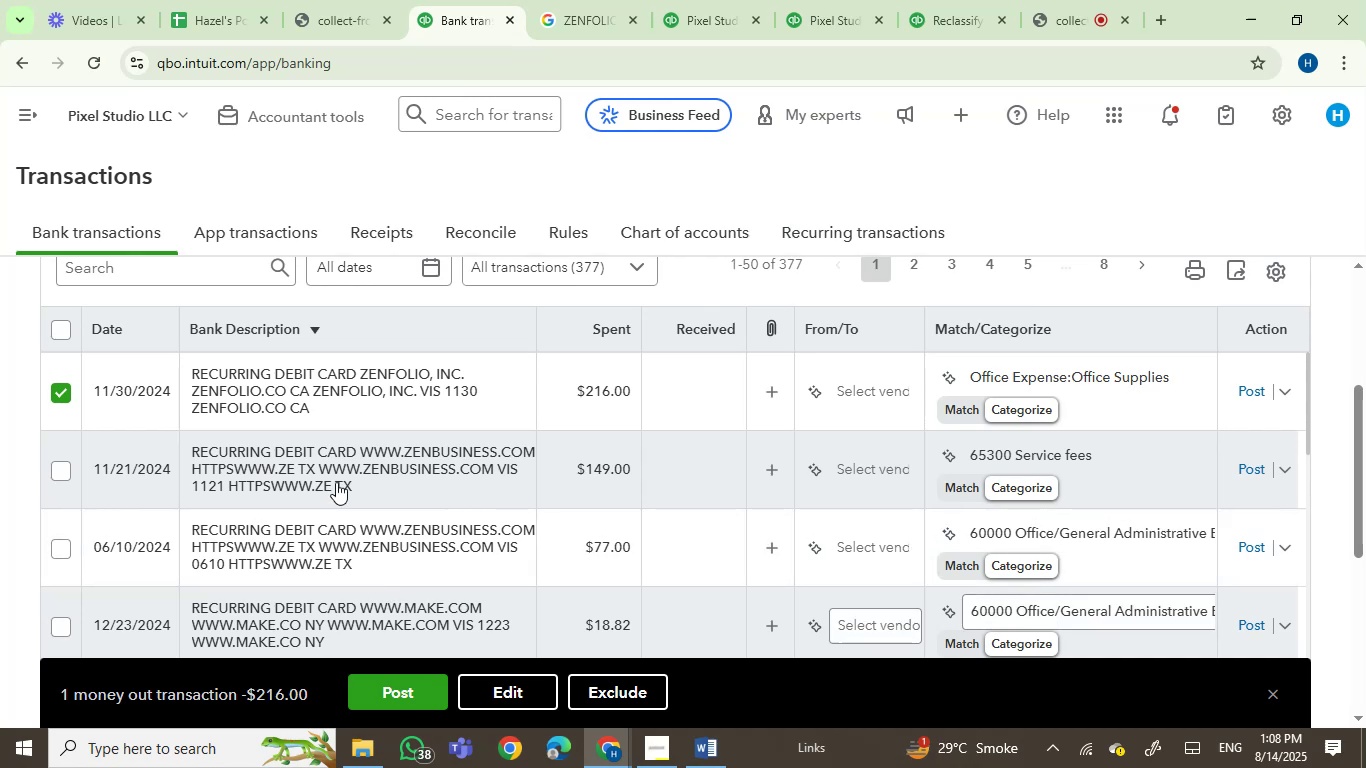 
wait(5.04)
 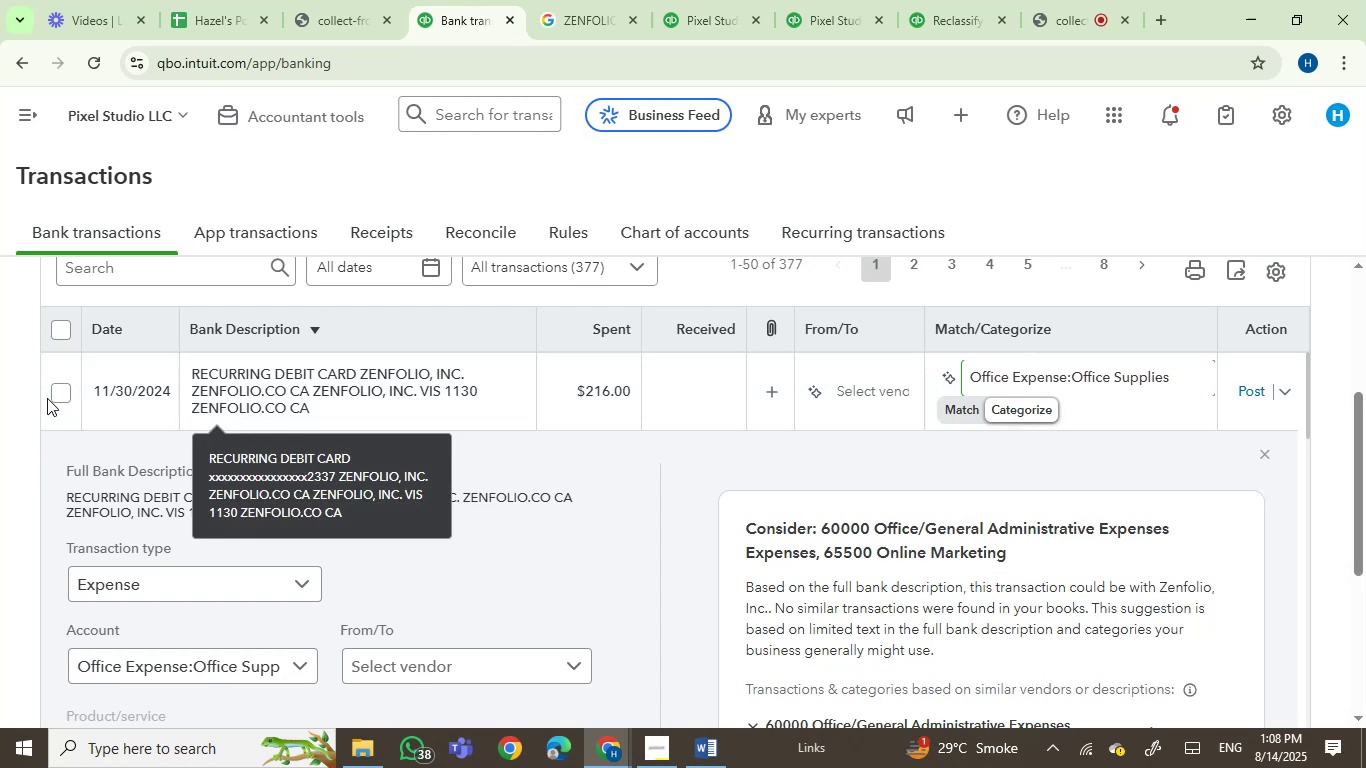 
mouse_move([411, 392])
 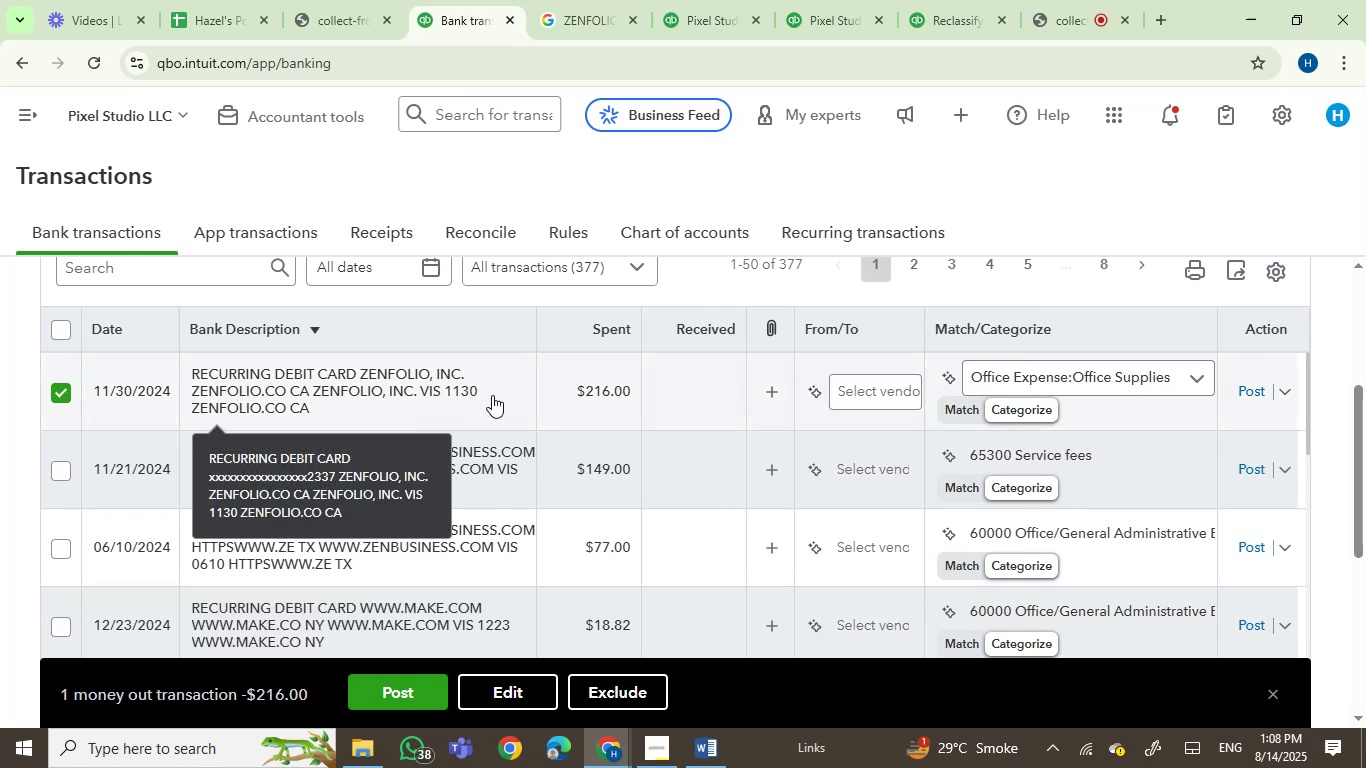 
left_click([492, 395])
 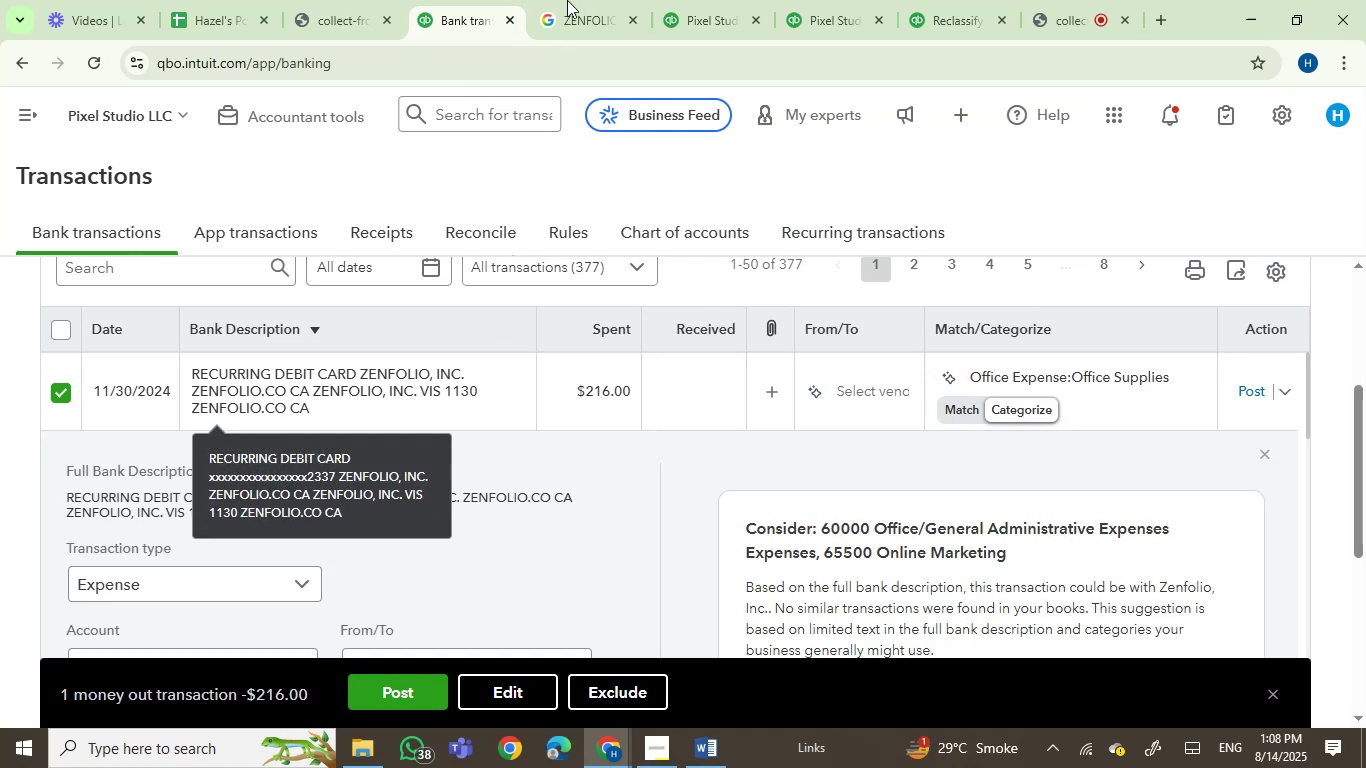 
left_click([577, 0])
 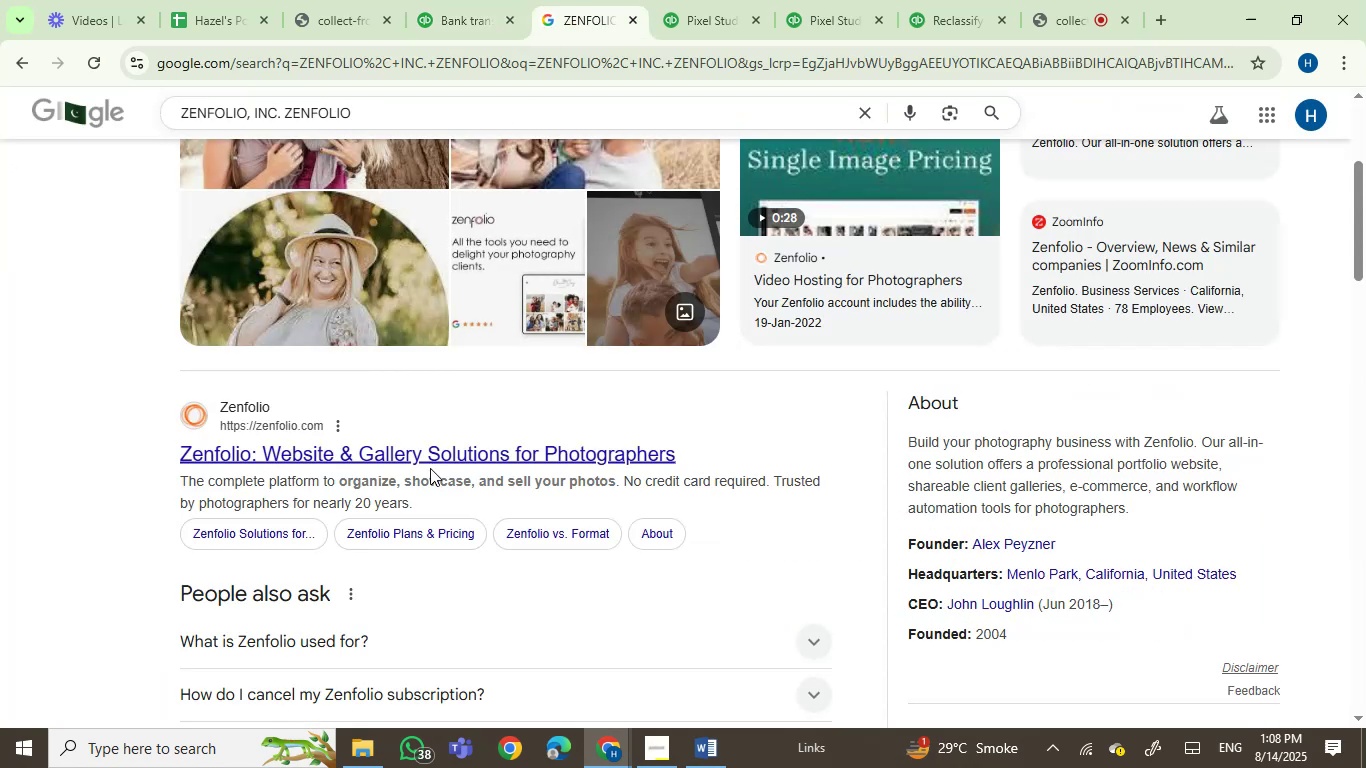 
scroll: coordinate [430, 471], scroll_direction: up, amount: 2.0
 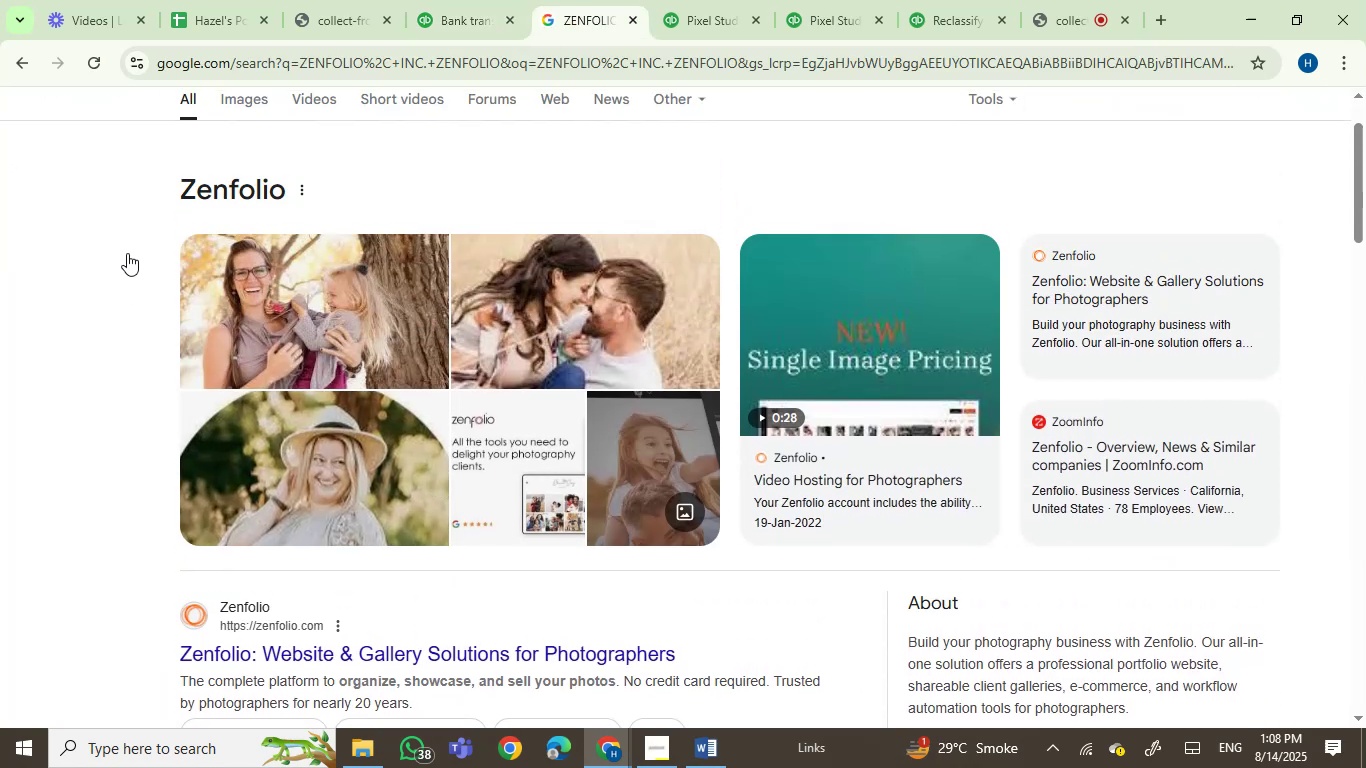 
left_click_drag(start_coordinate=[175, 190], to_coordinate=[283, 196])
 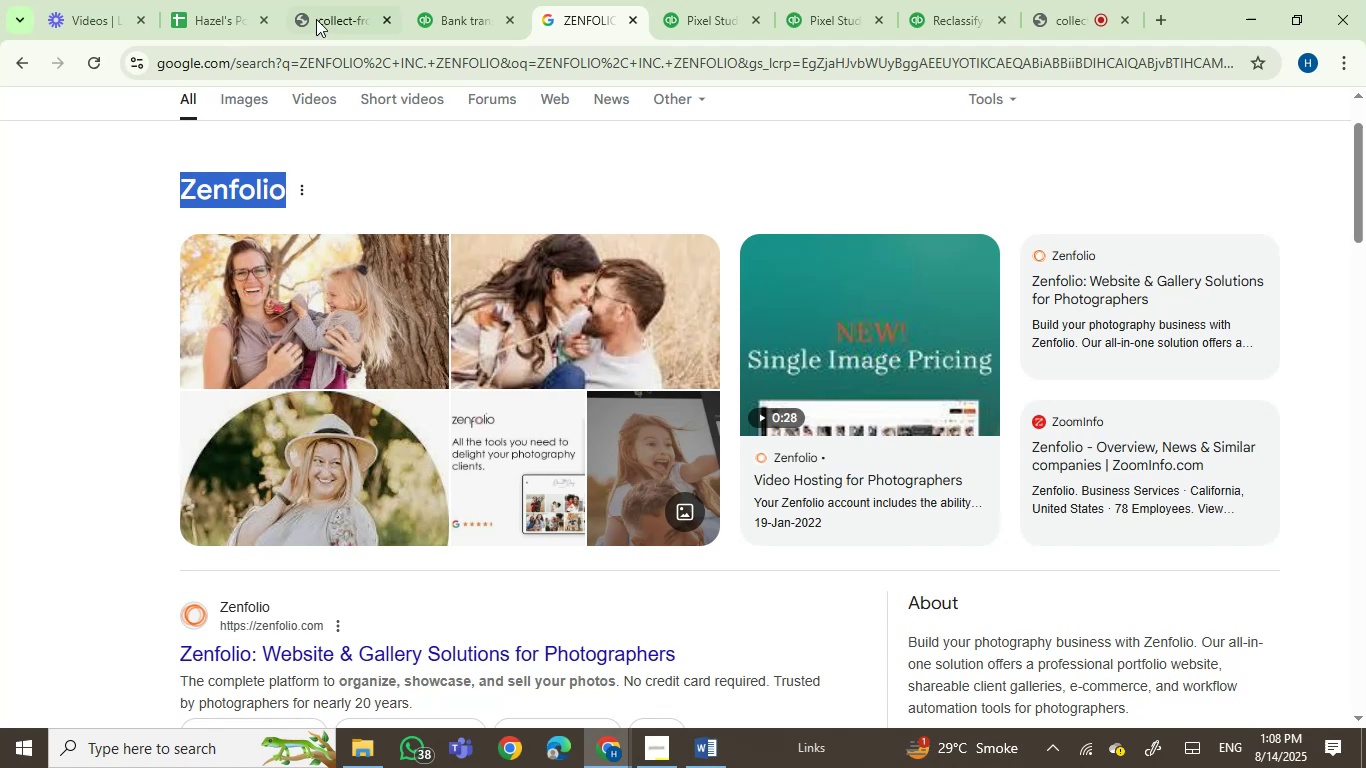 
key(Control+C)
 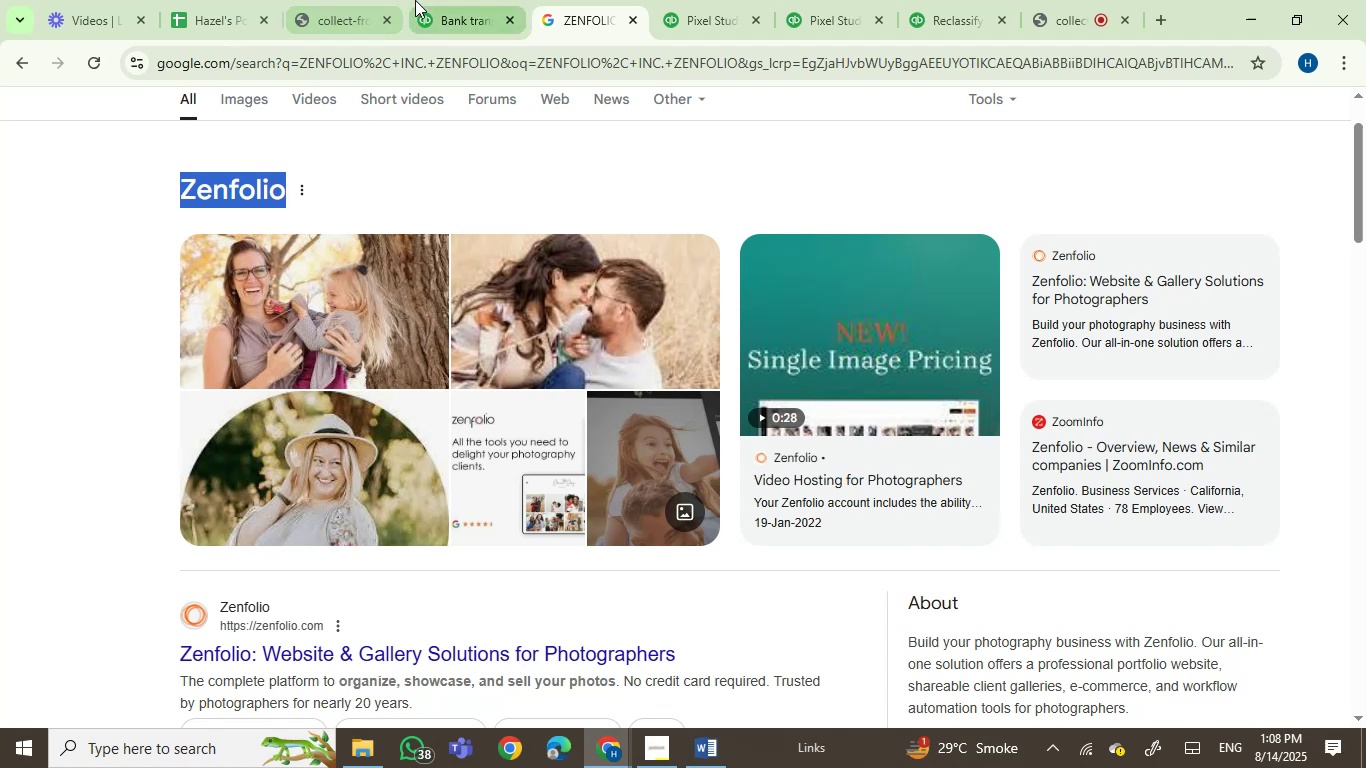 
left_click([428, 0])
 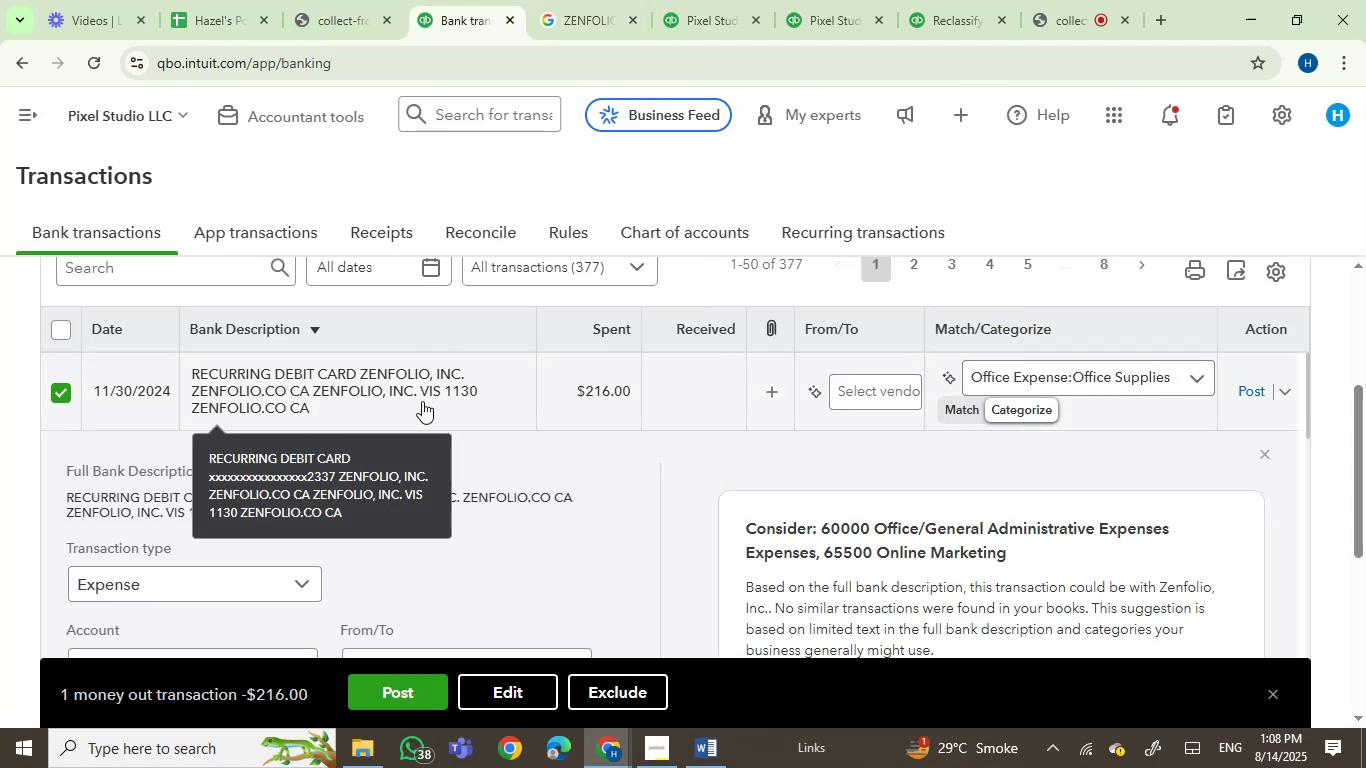 
left_click([307, 387])
 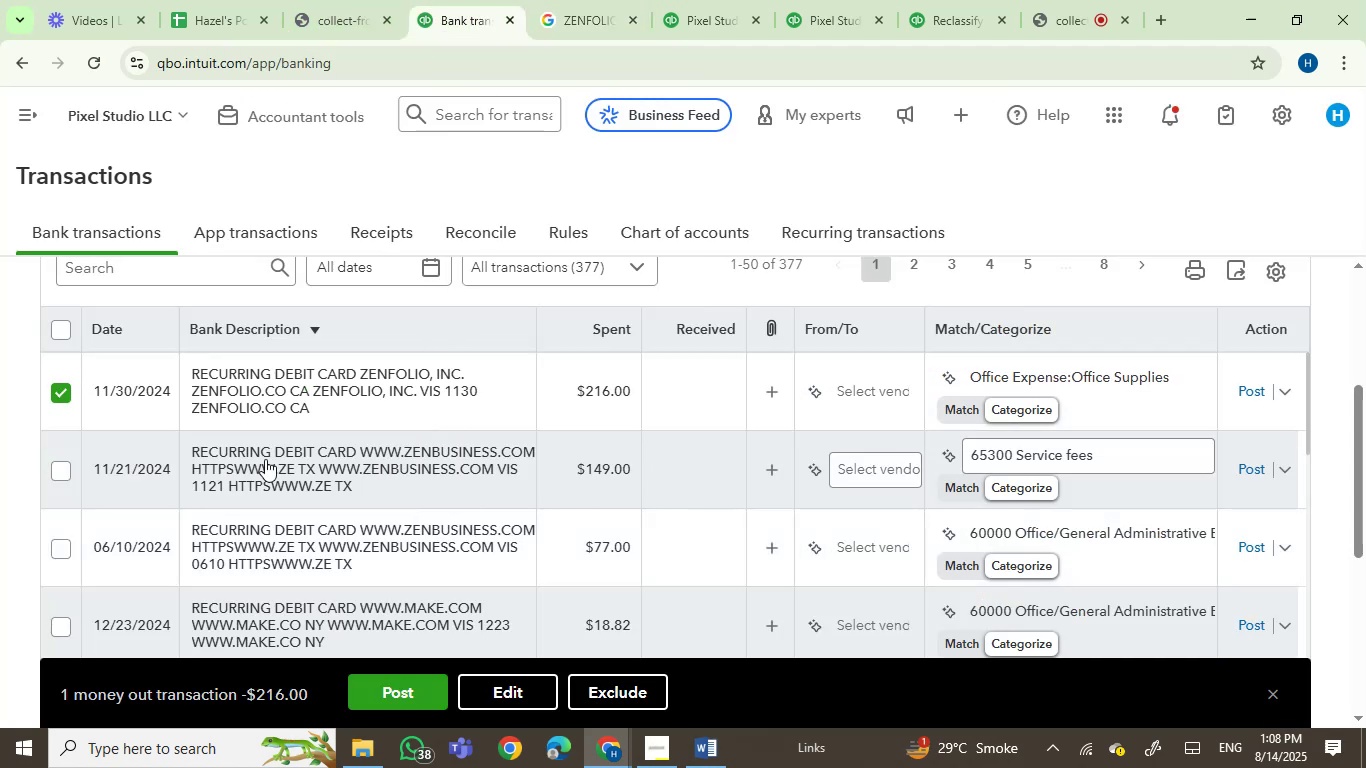 
left_click([53, 464])
 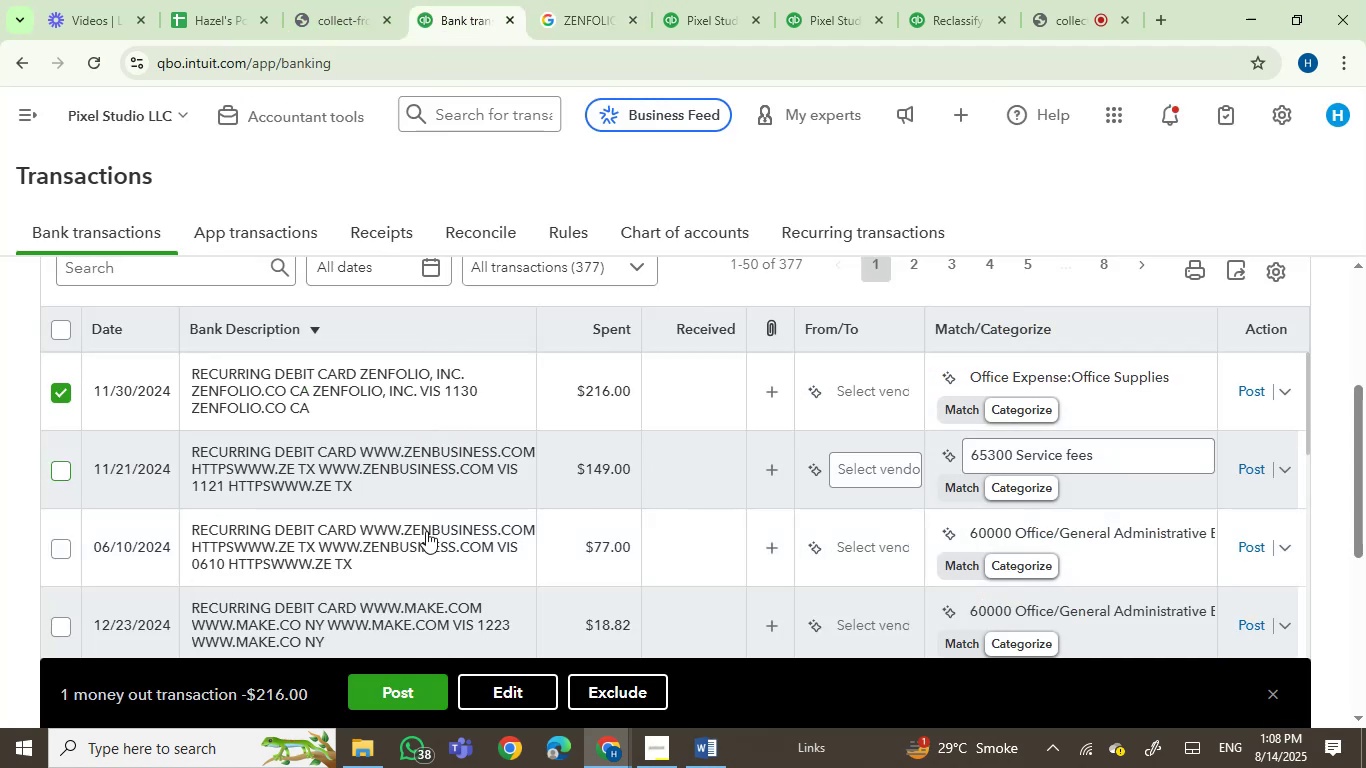 
scroll: coordinate [427, 531], scroll_direction: down, amount: 1.0
 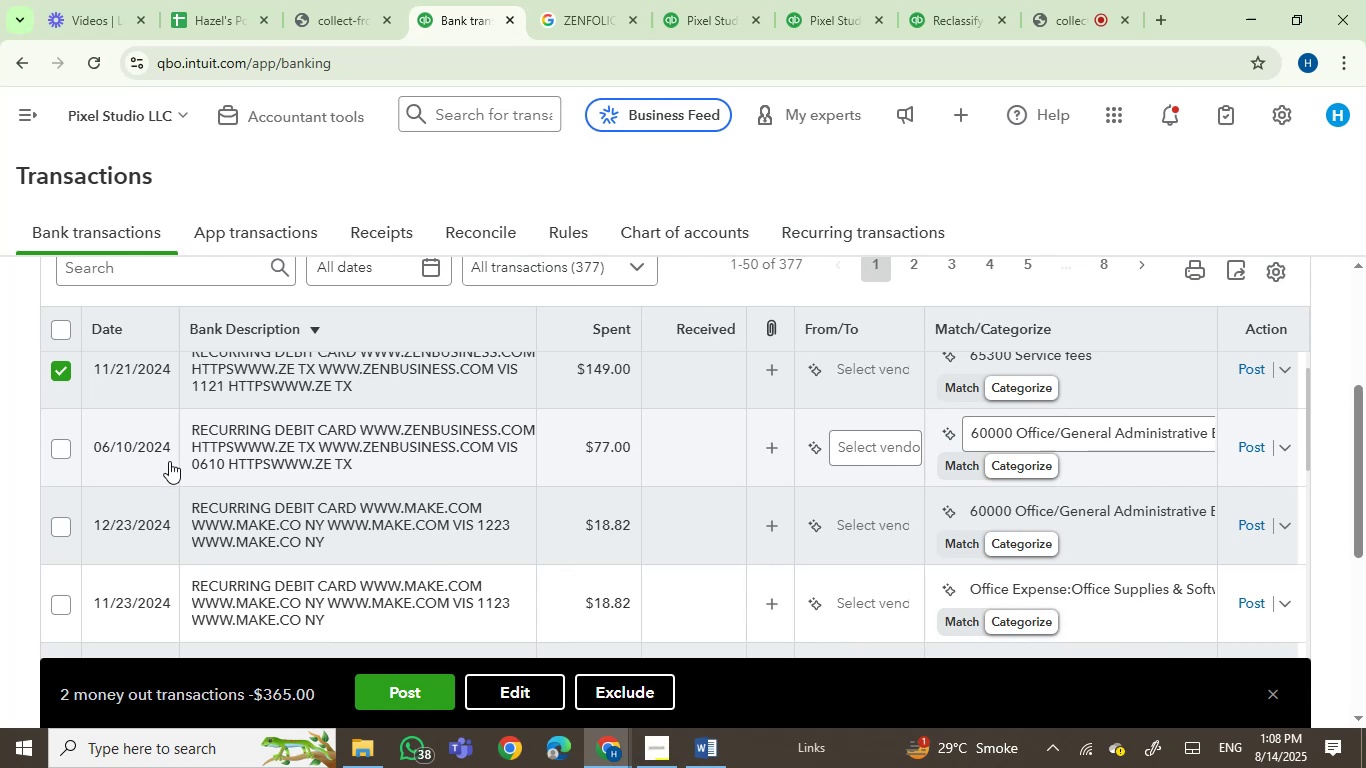 
scroll: coordinate [502, 446], scroll_direction: up, amount: 2.0
 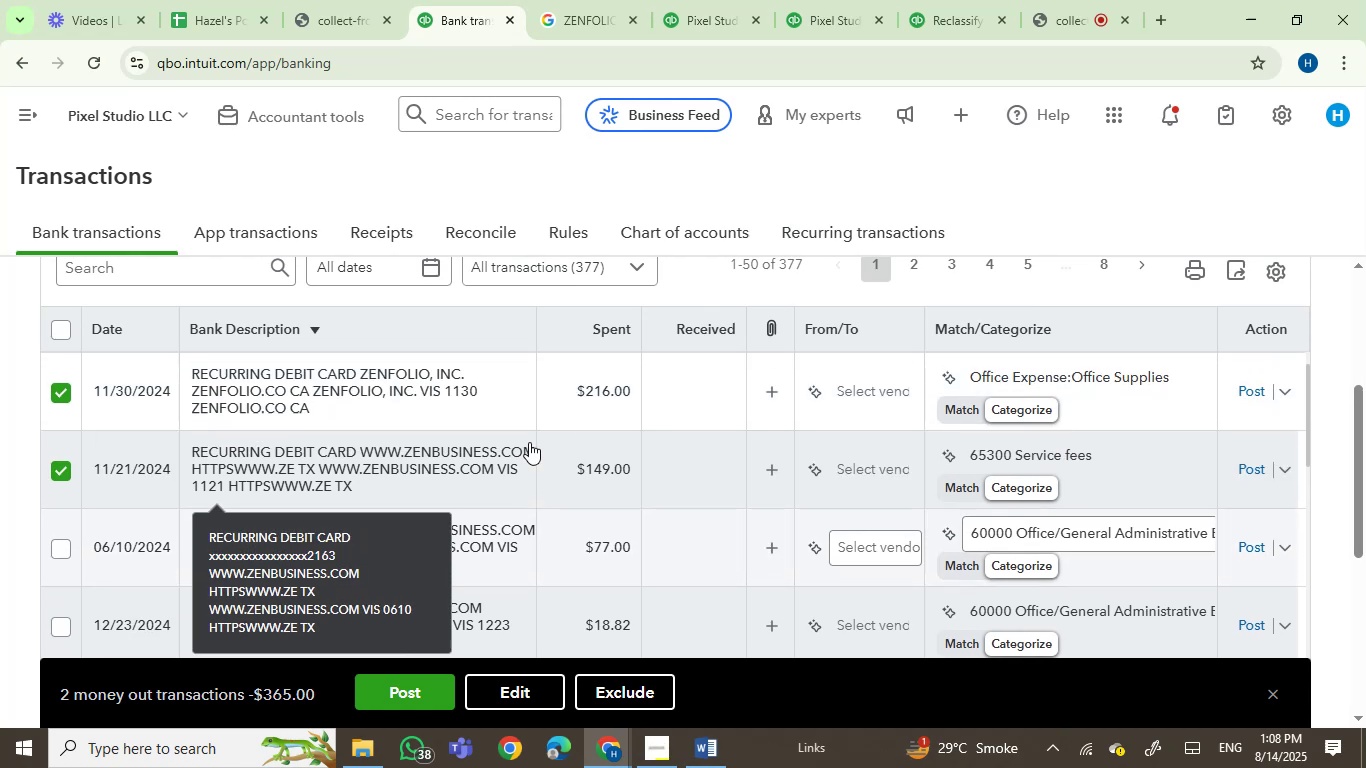 
mouse_move([512, 496])
 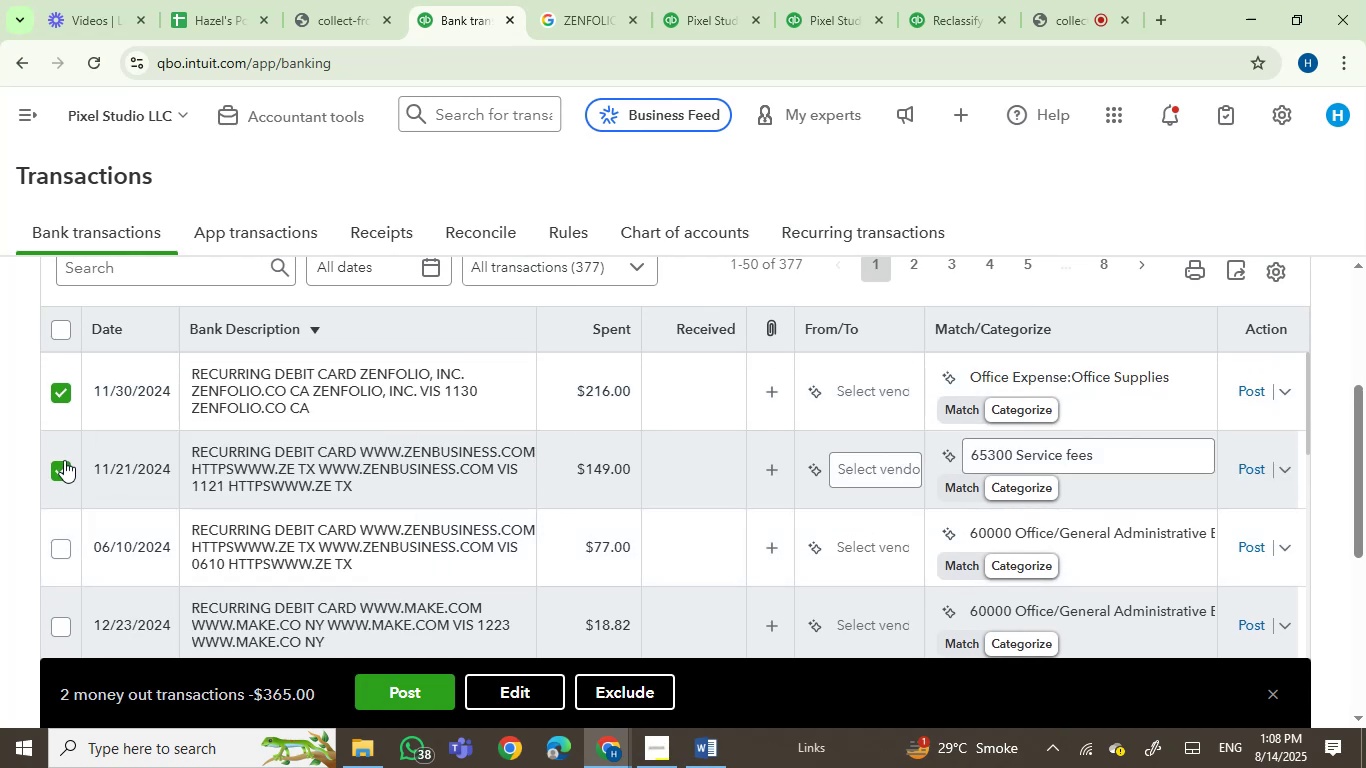 
left_click([64, 462])
 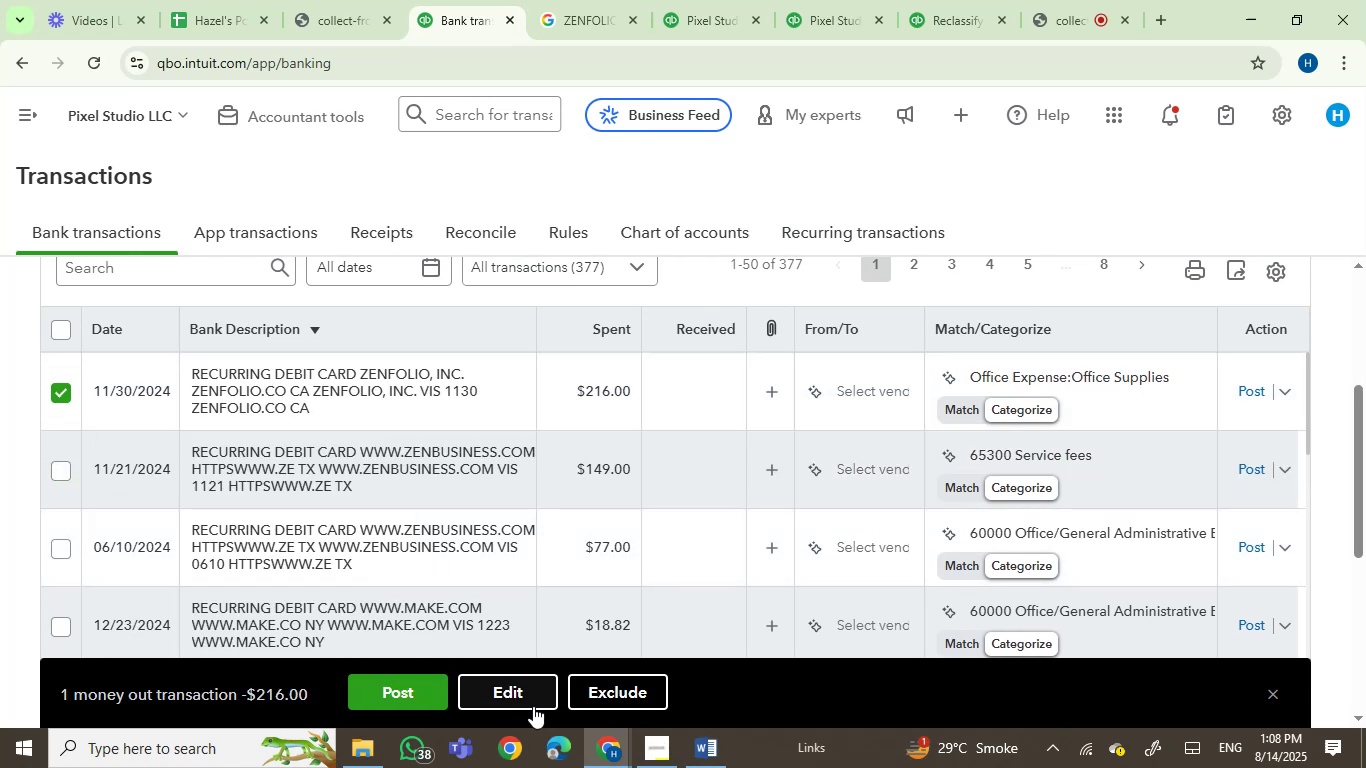 
left_click([526, 695])
 